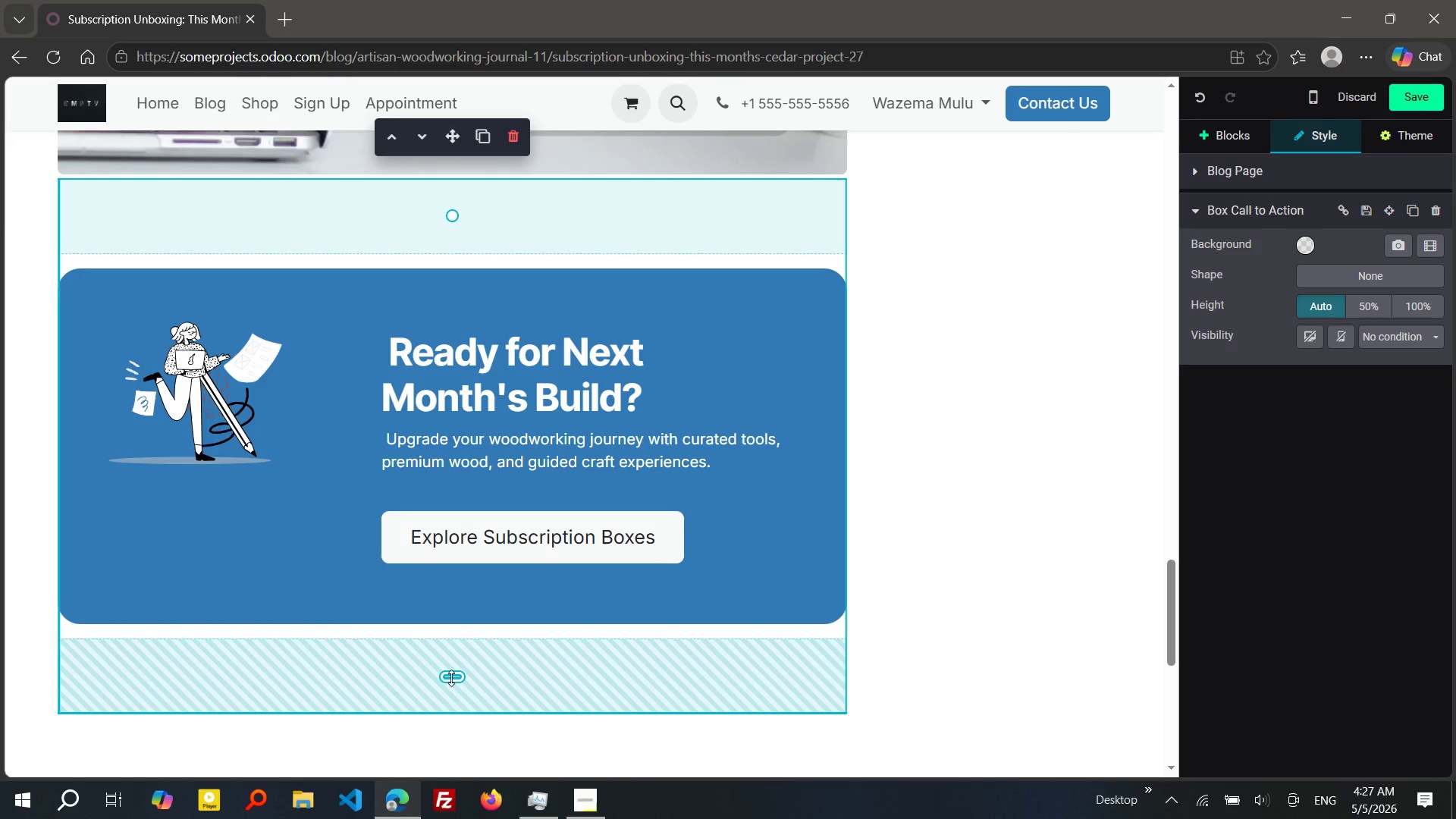 
left_click_drag(start_coordinate=[451, 679], to_coordinate=[453, 510])
 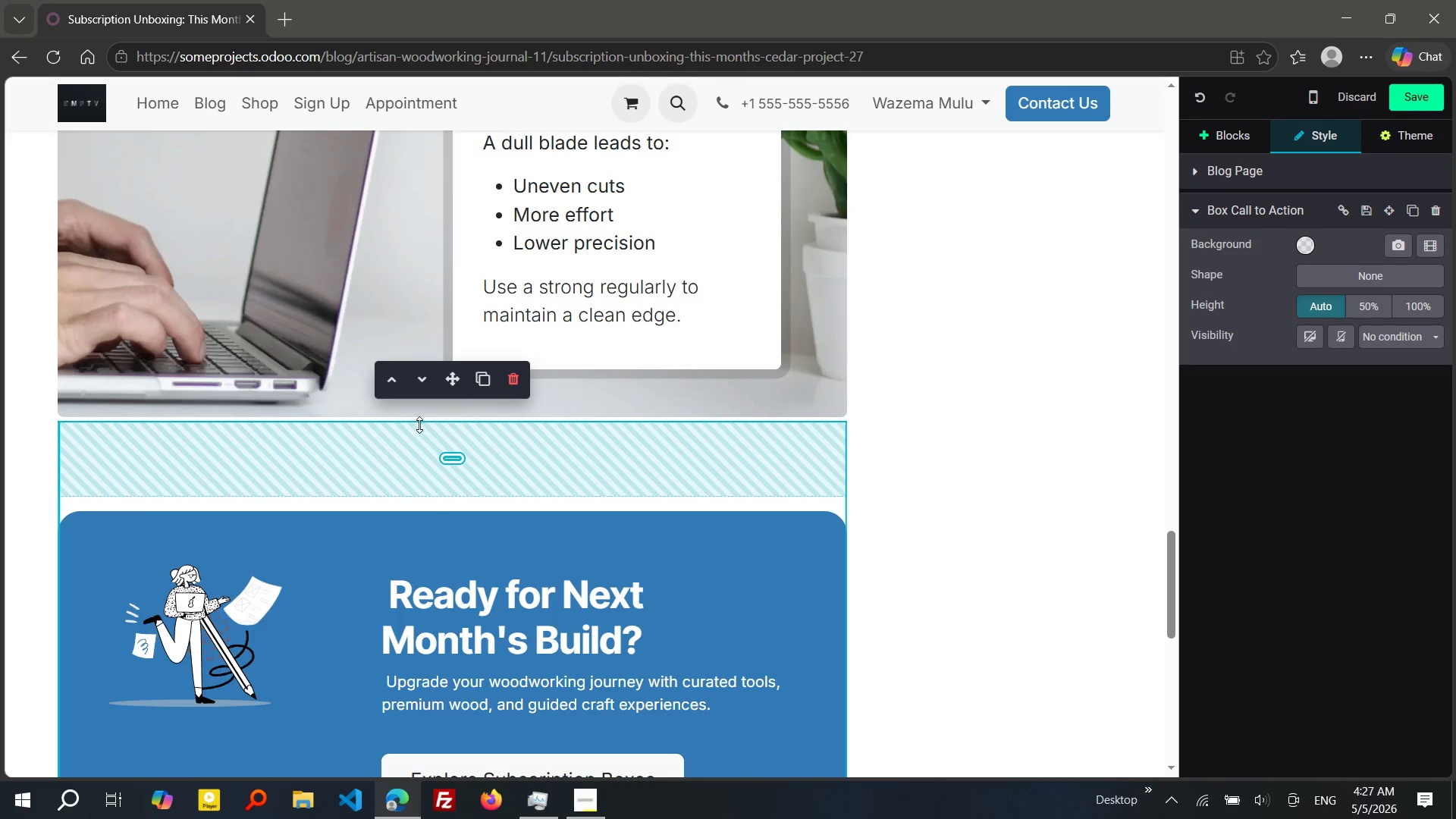 
left_click_drag(start_coordinate=[459, 456], to_coordinate=[455, 438])
 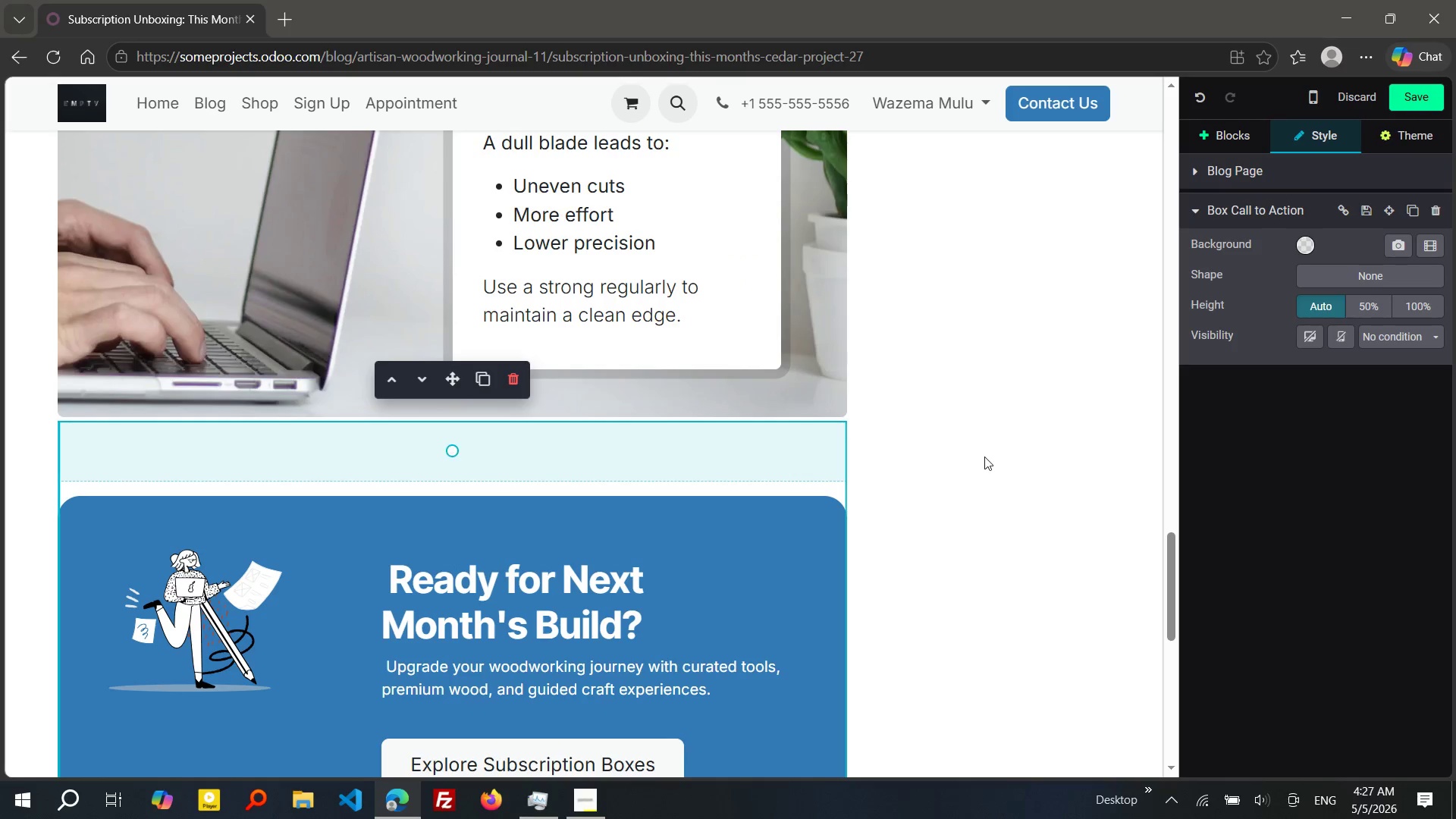 
left_click([984, 457])
 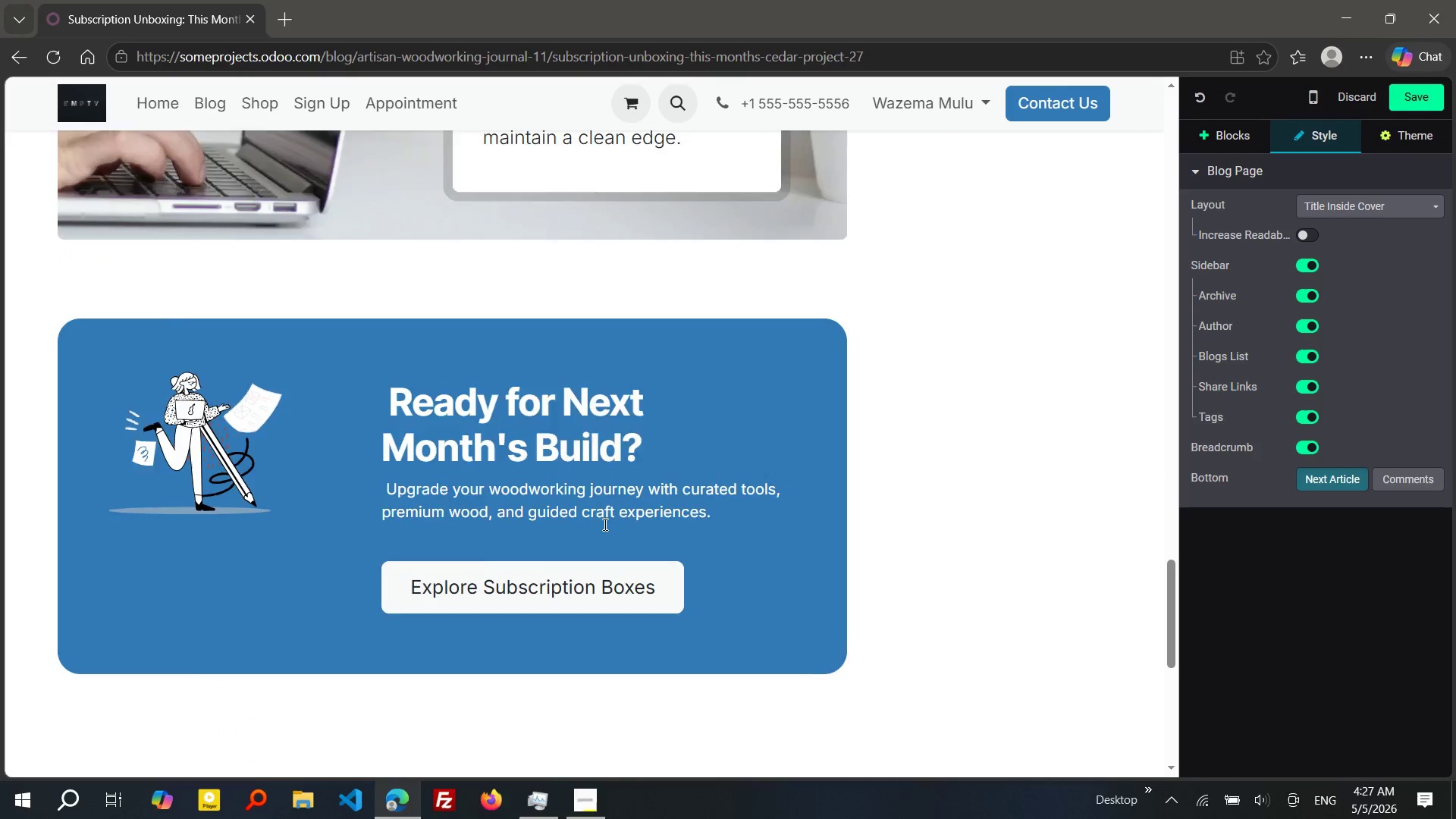 
wait(5.62)
 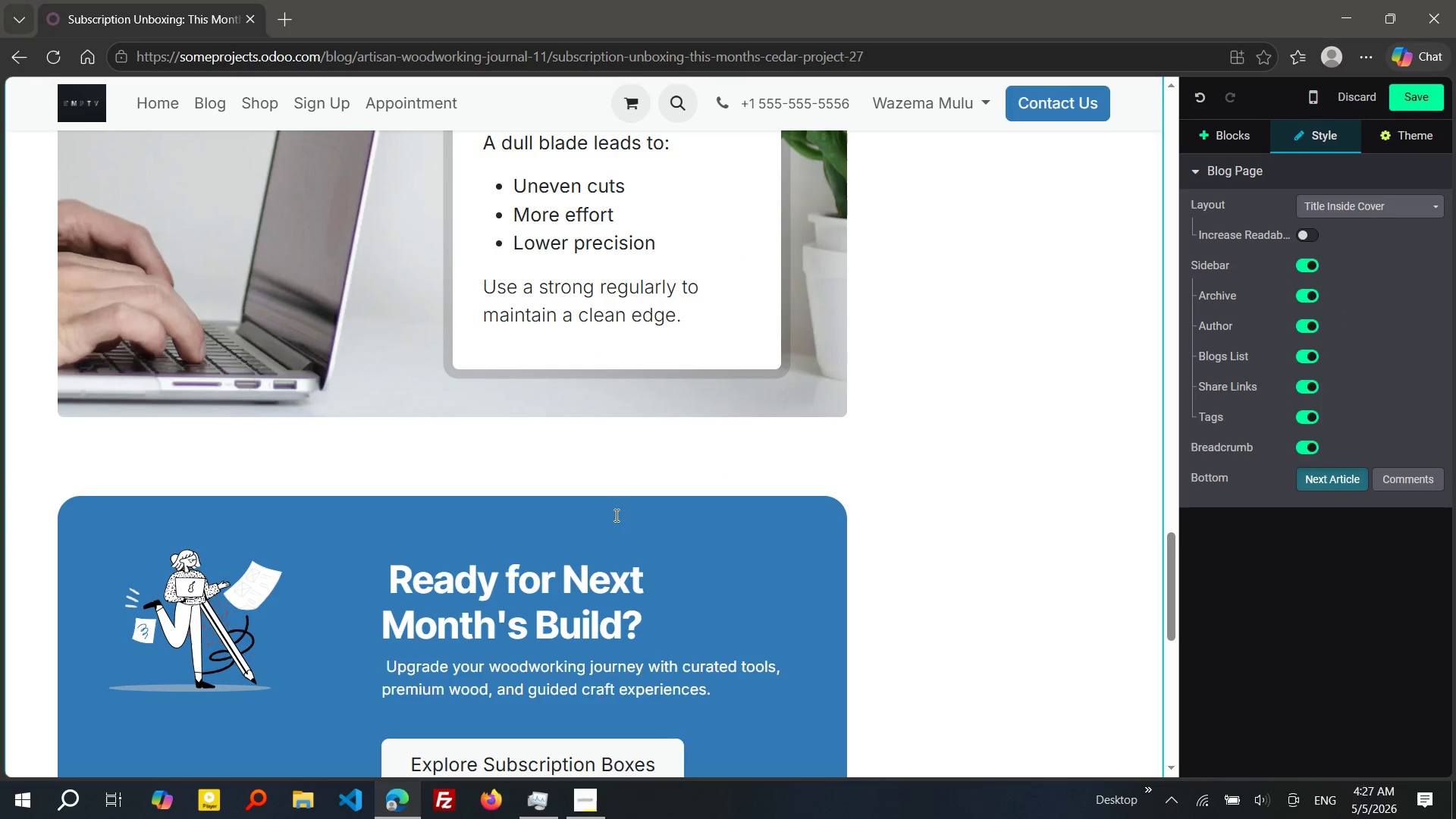 
left_click([406, 560])
 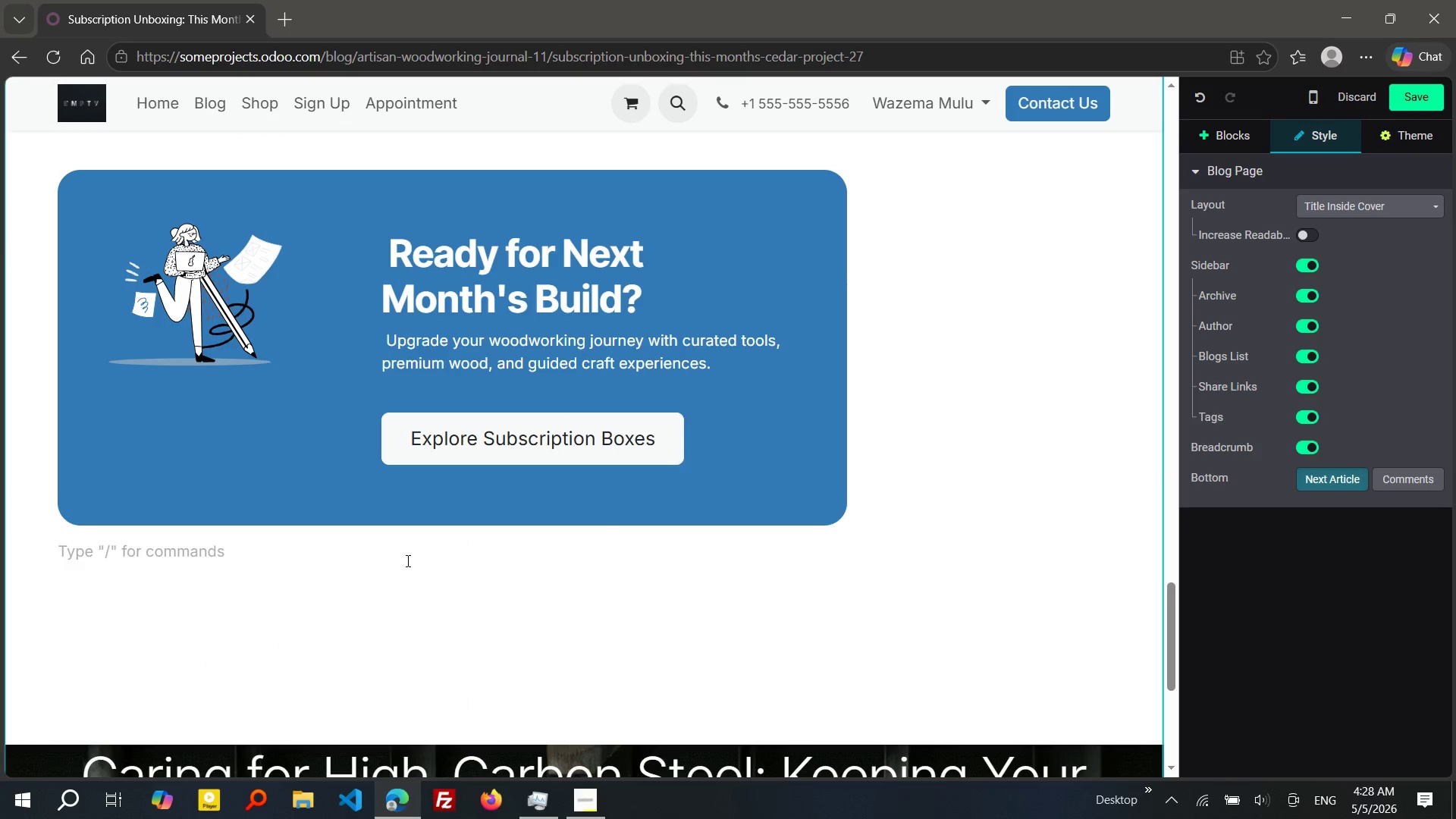 
key(Enter)
 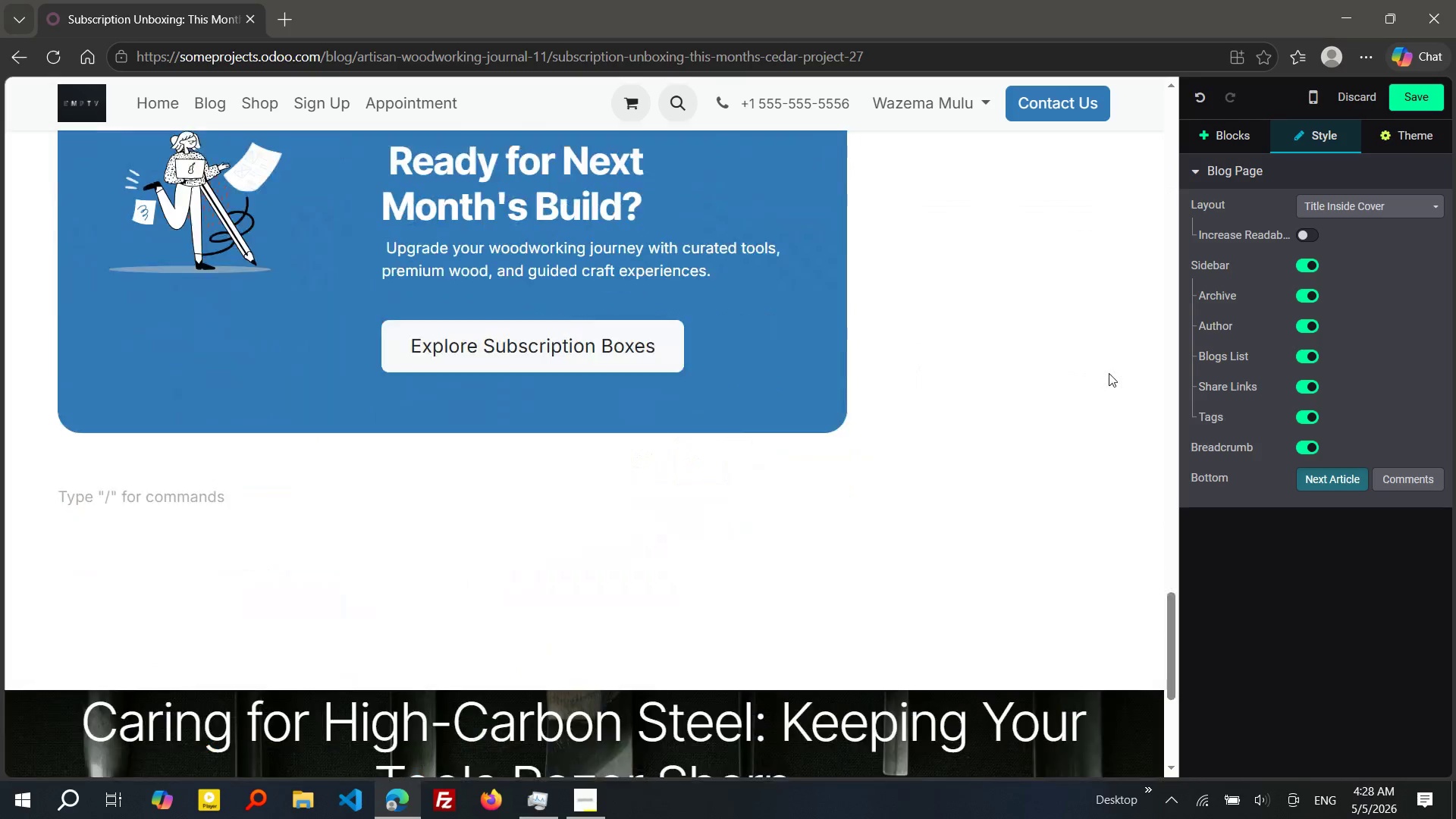 
wait(8.0)
 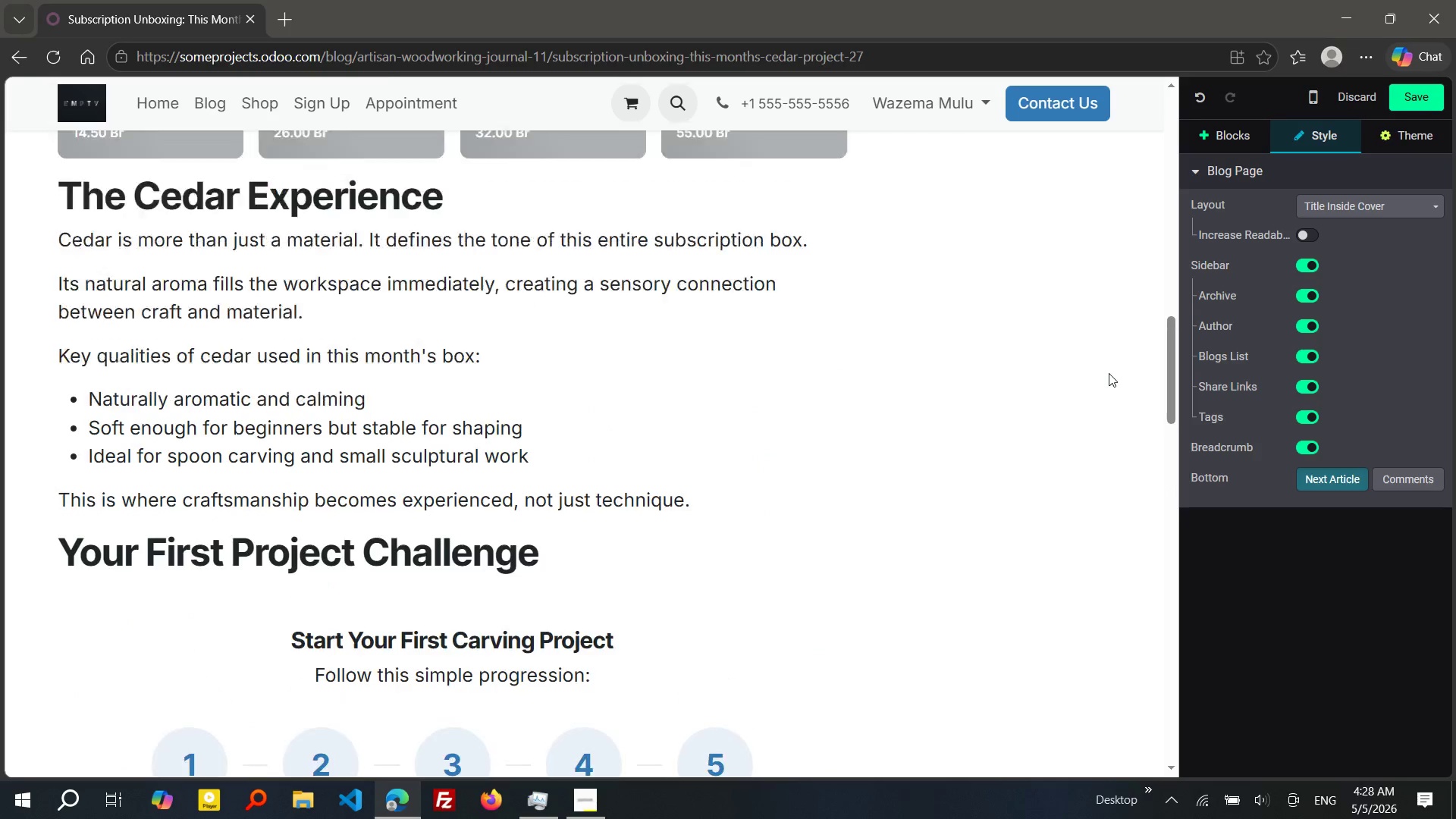 
left_click([1259, 120])
 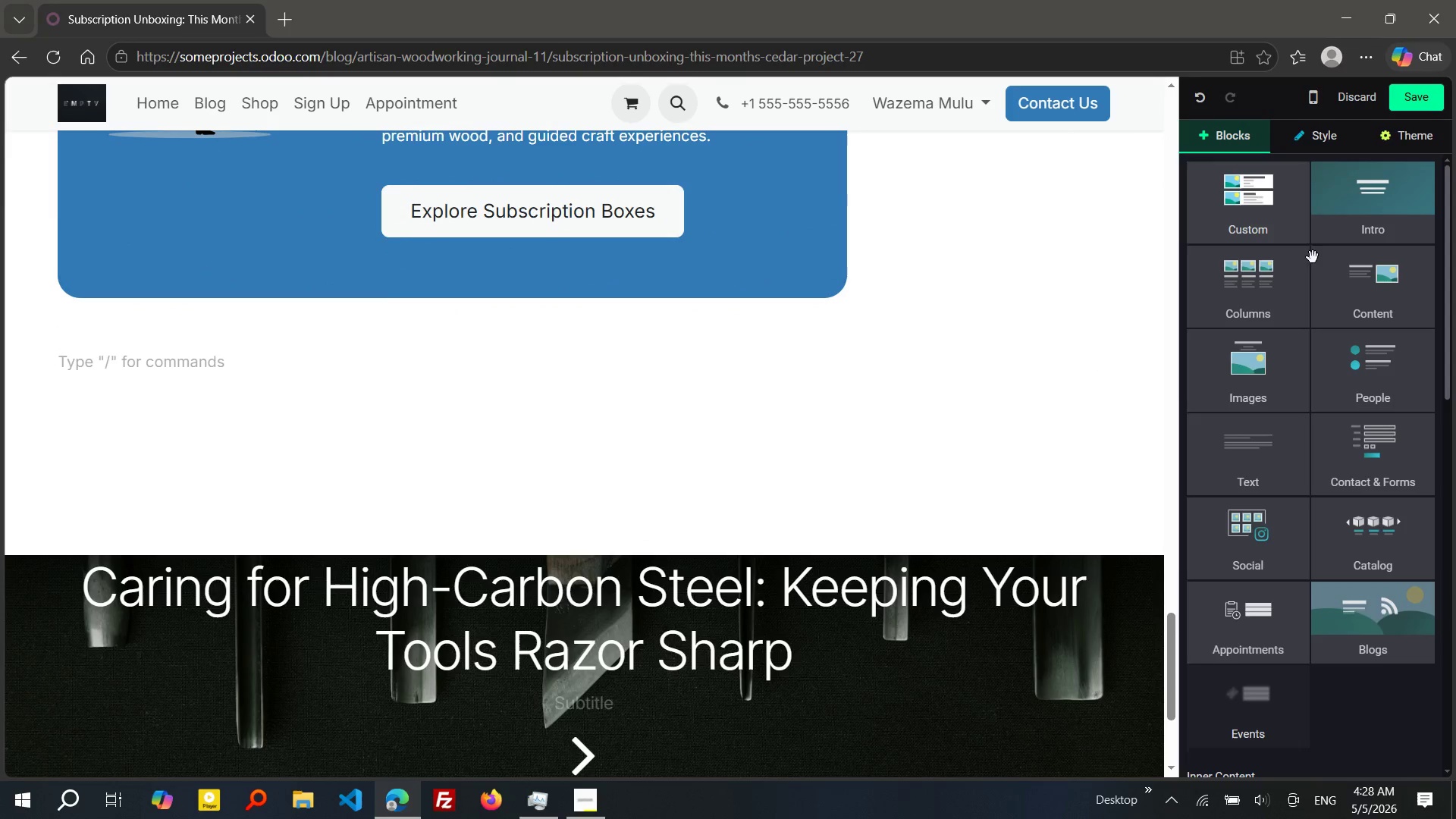 
left_click([1345, 289])
 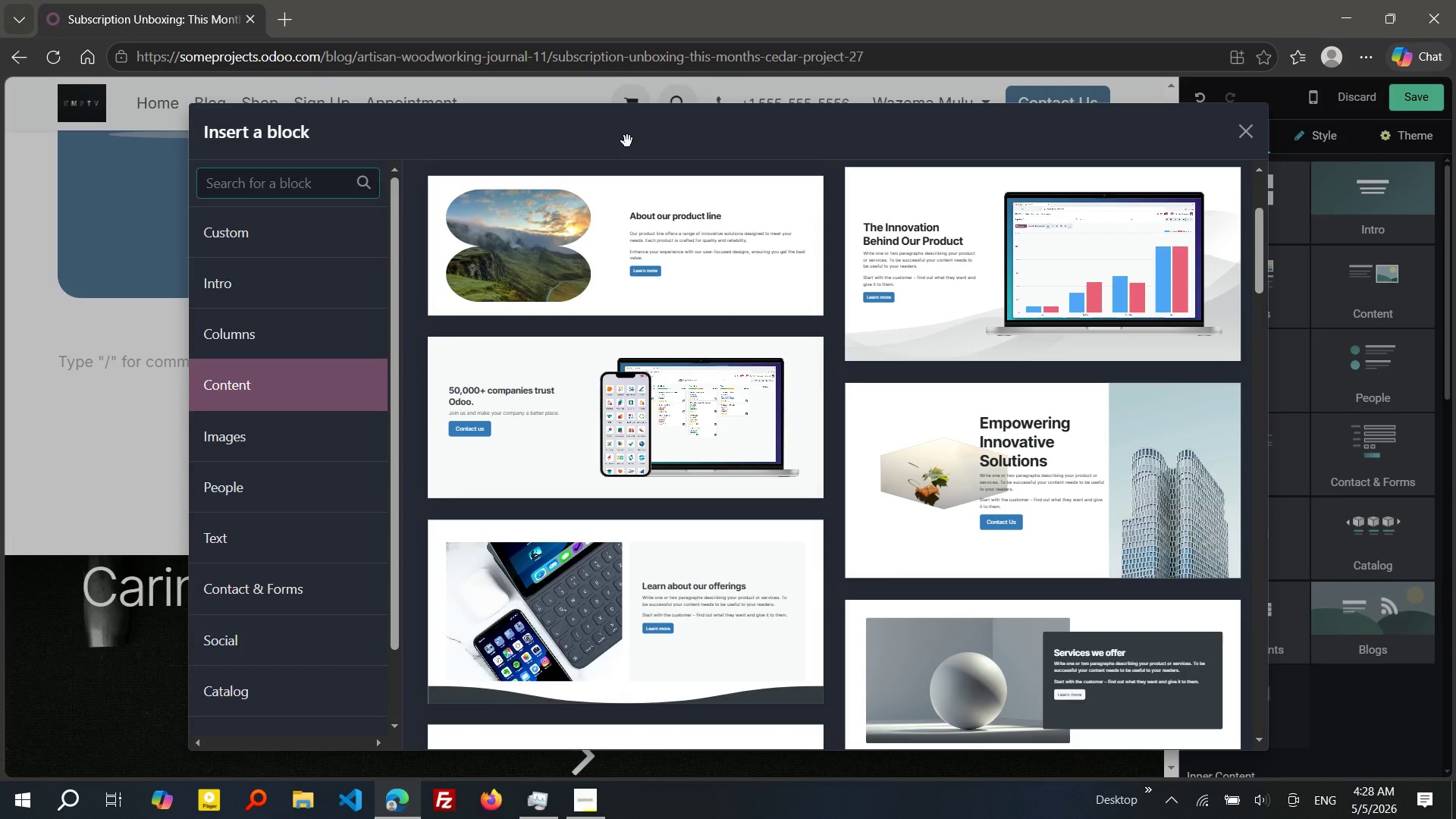 
type(nws)
 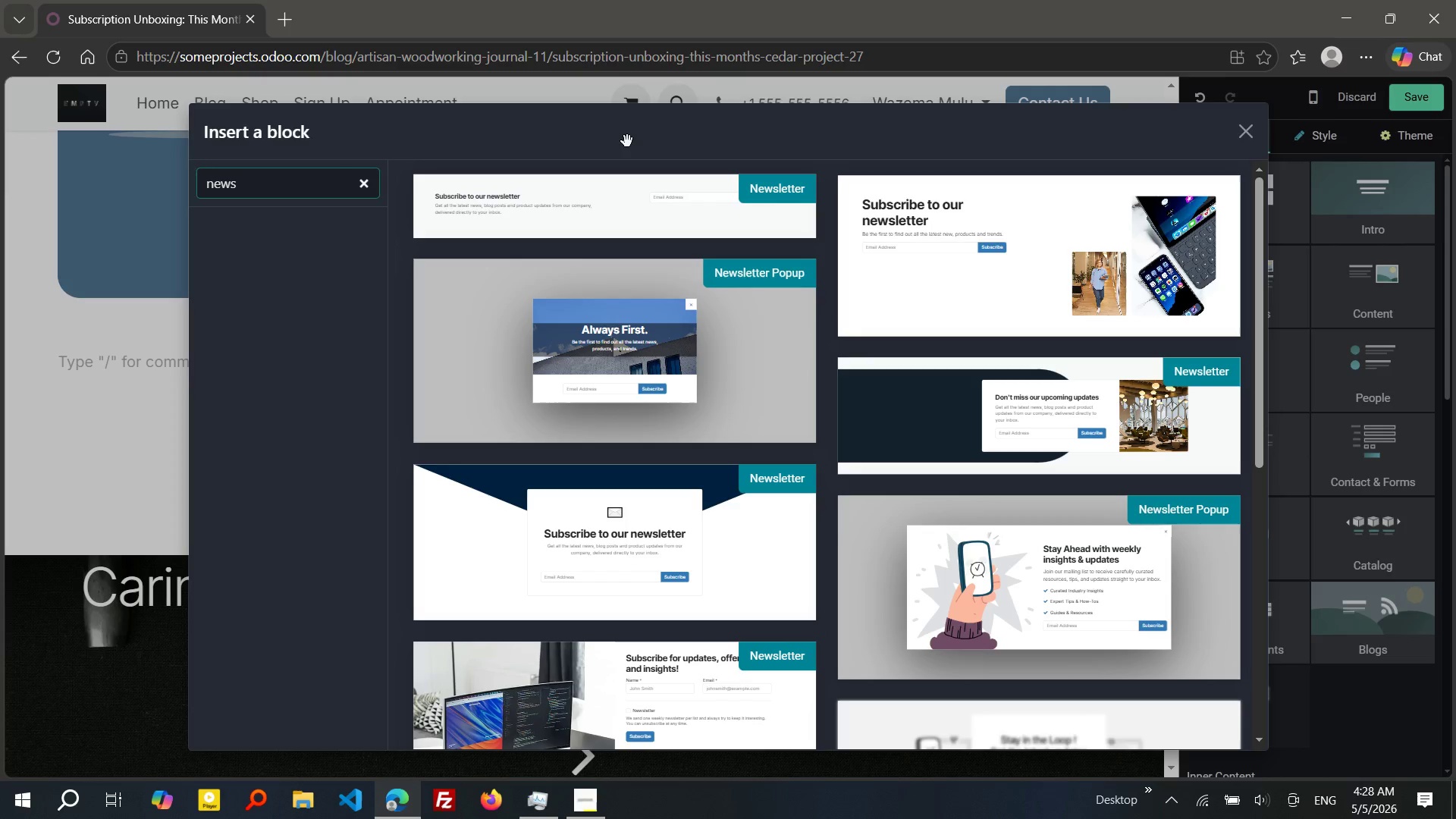 
hold_key(key=E, duration=0.36)
 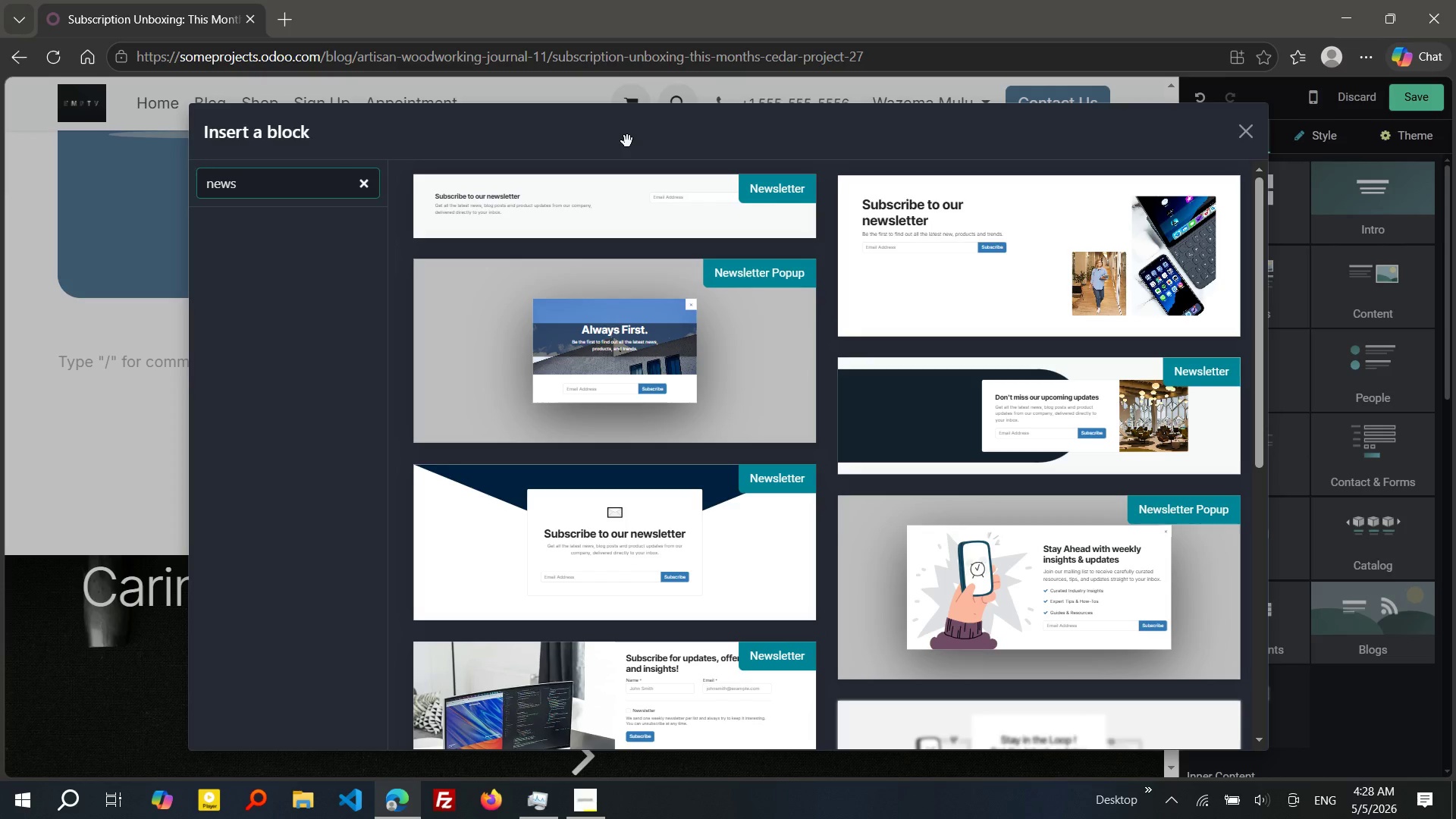 
left_click([651, 227])
 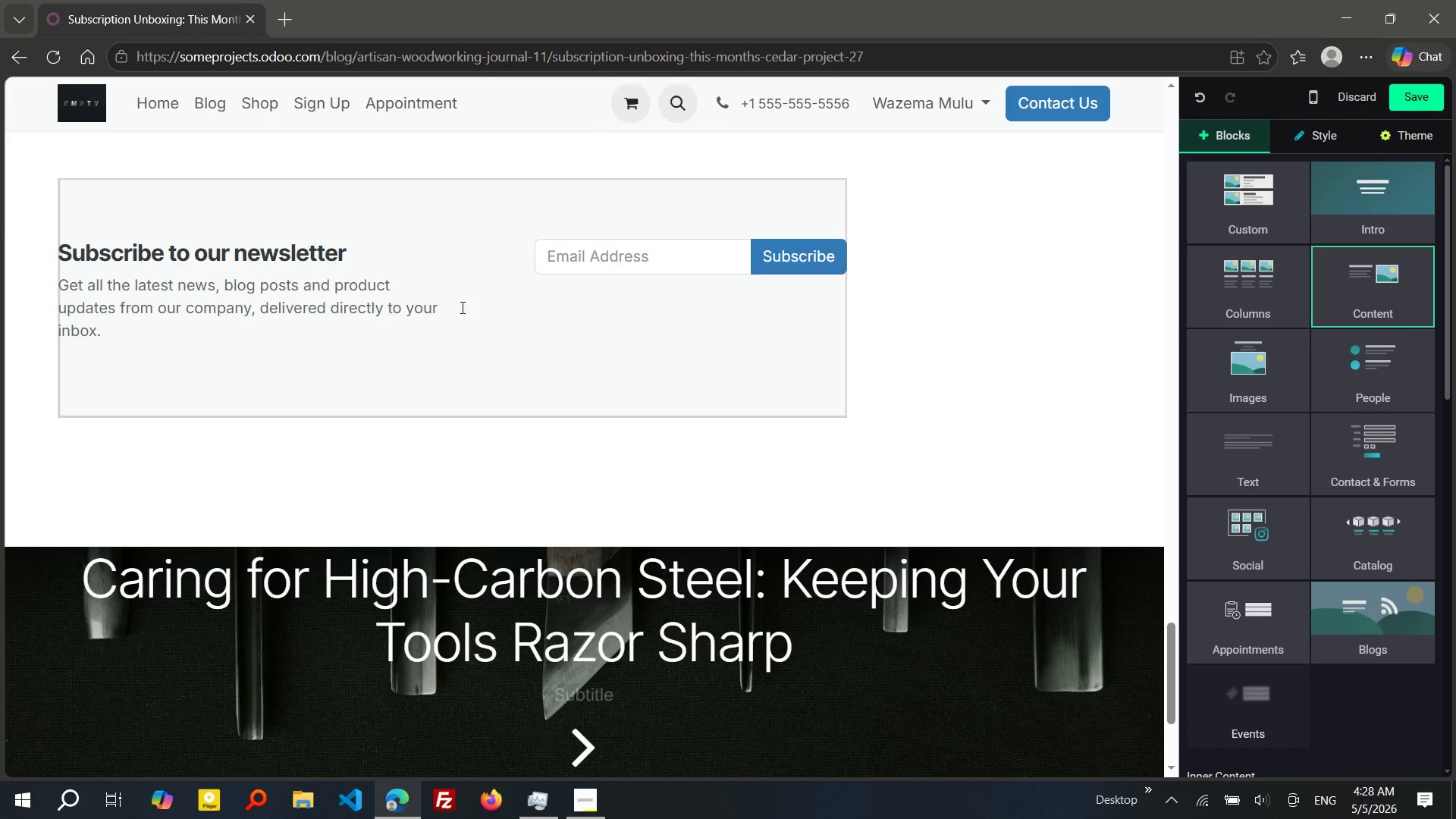 
wait(15.16)
 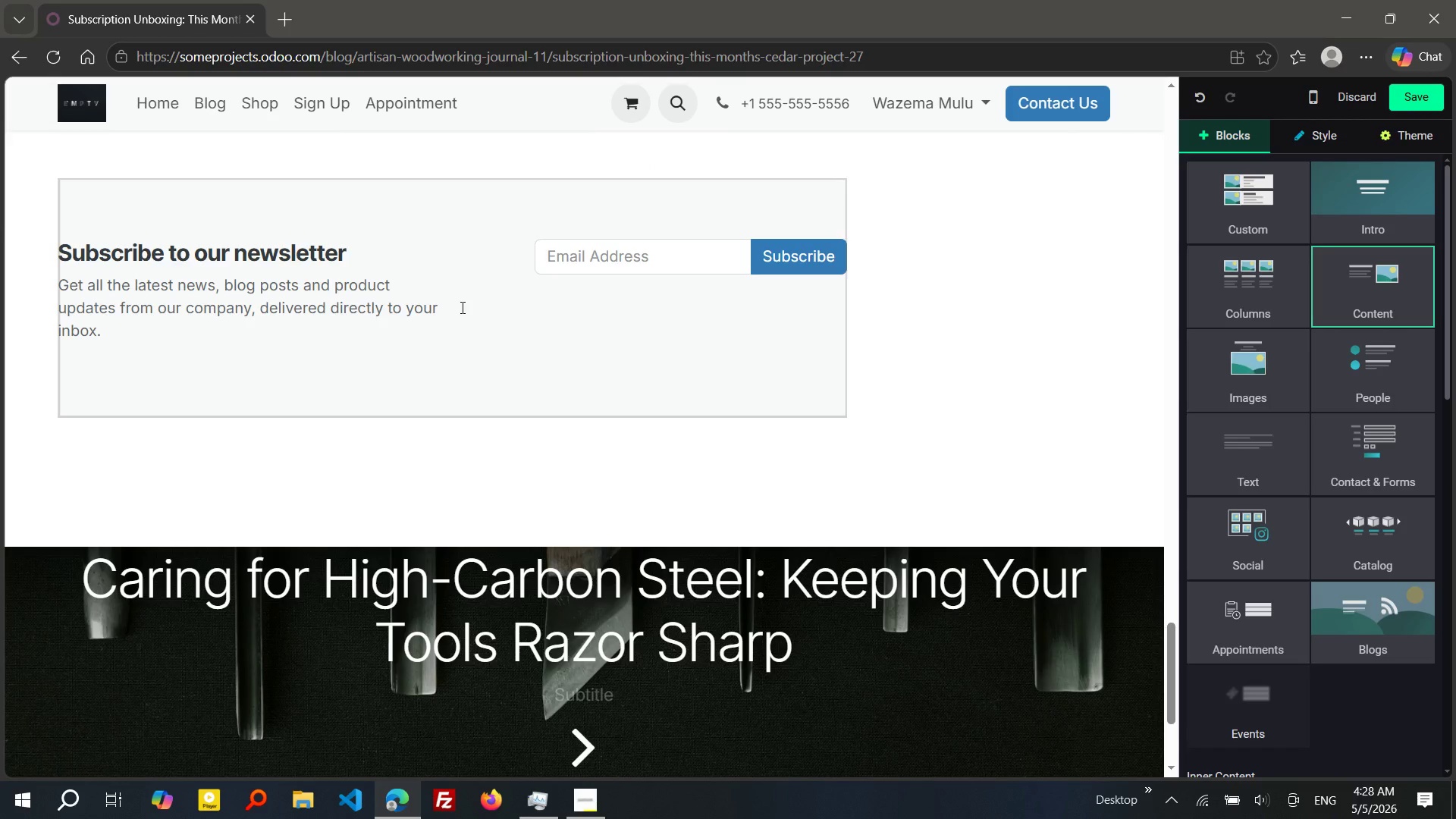 
left_click_drag(start_coordinate=[350, 249], to_coordinate=[52, 255])
 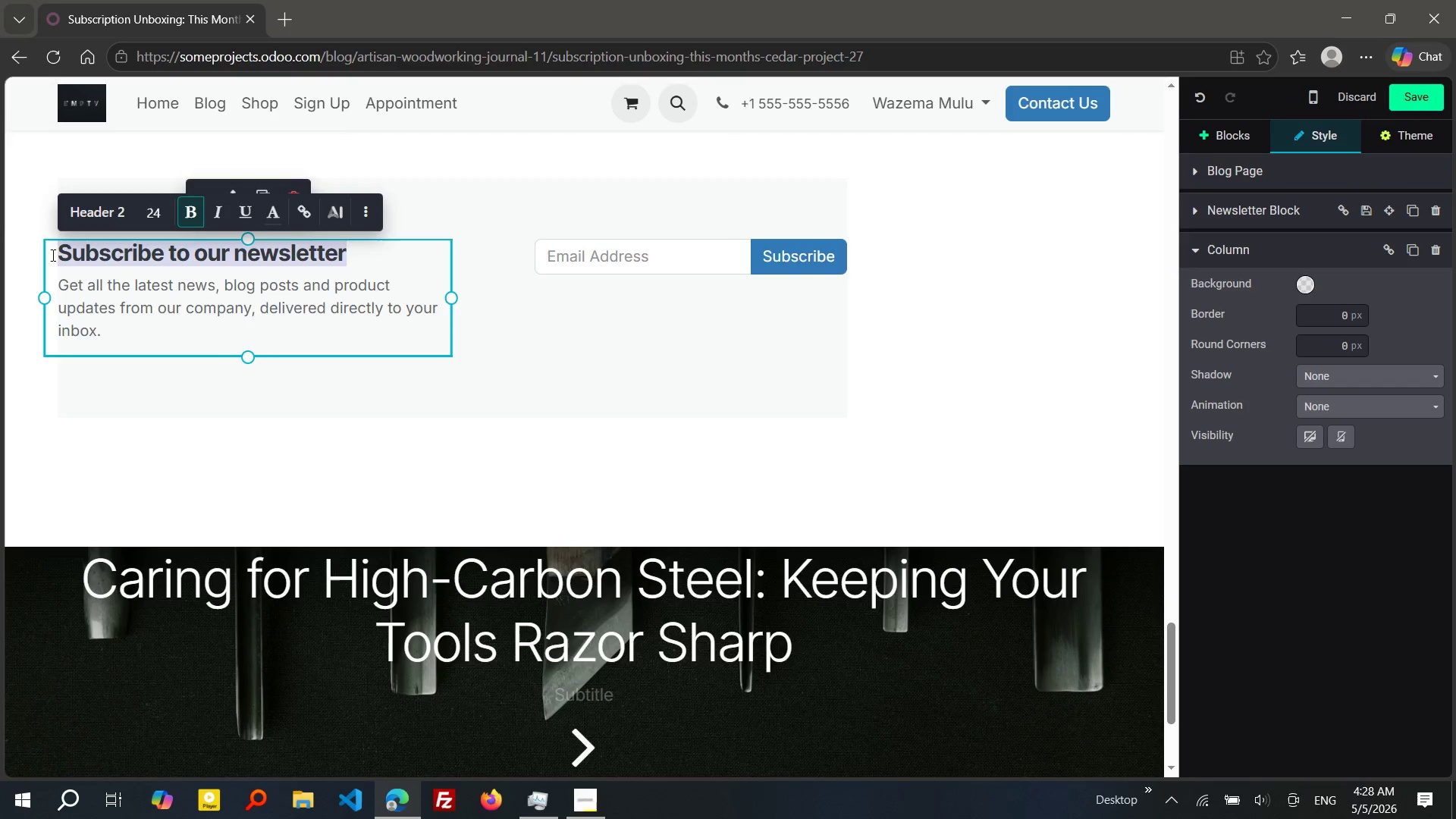 
type(Join THE WildGrain MAKER CIRCLe)
 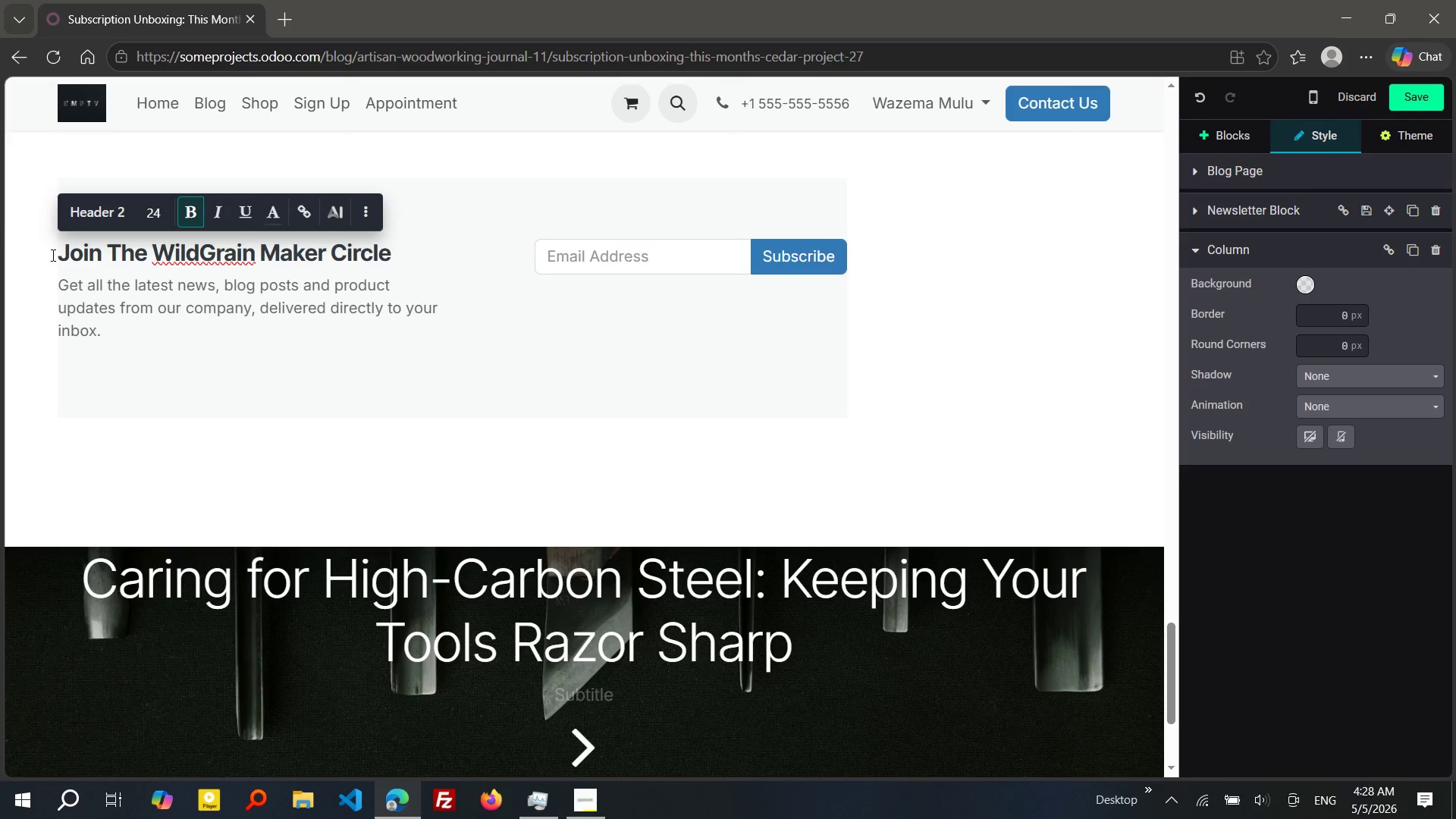 
left_click_drag(start_coordinate=[112, 333], to_coordinate=[63, 290])
 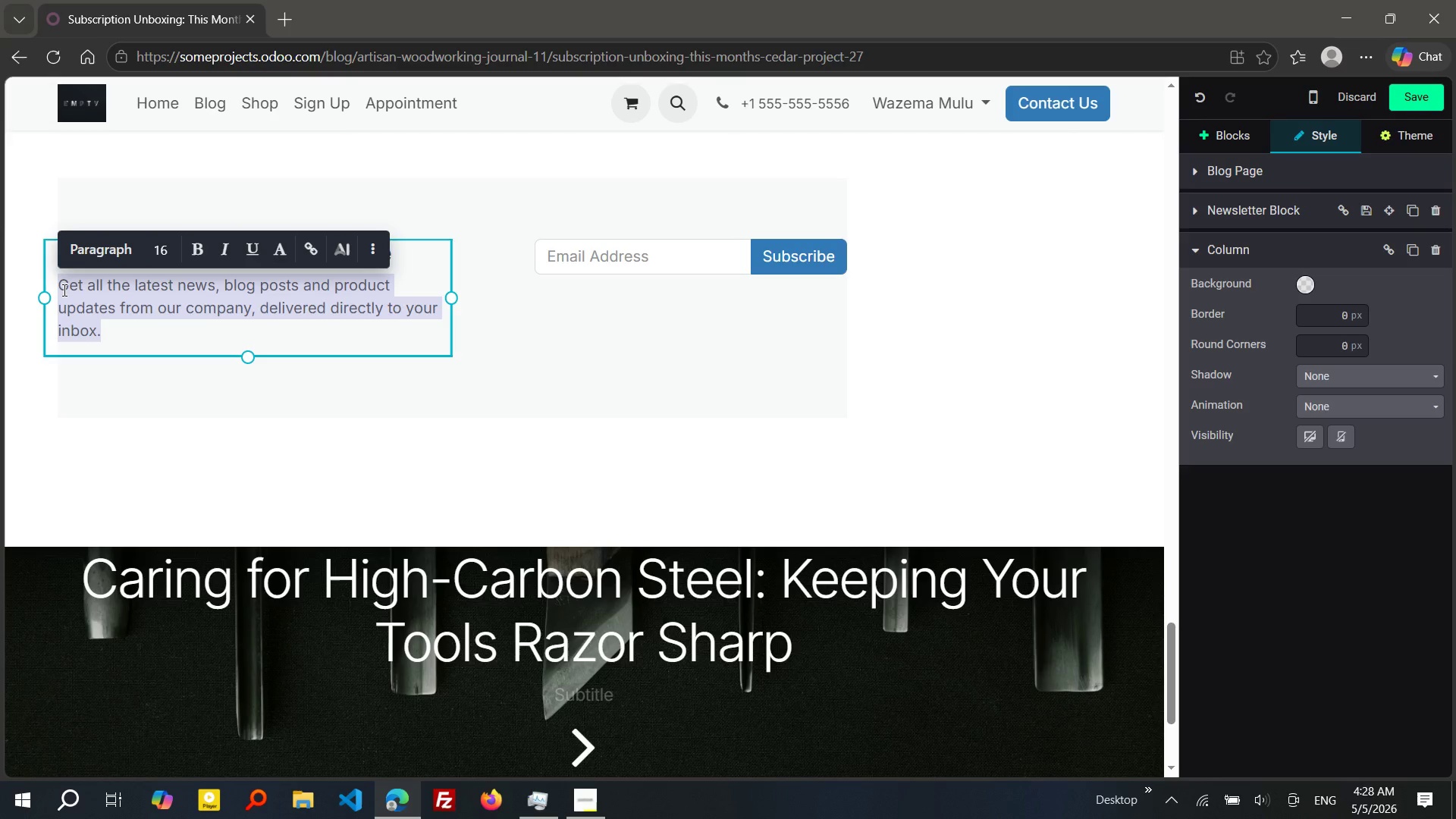 
type(Get Monthly)
 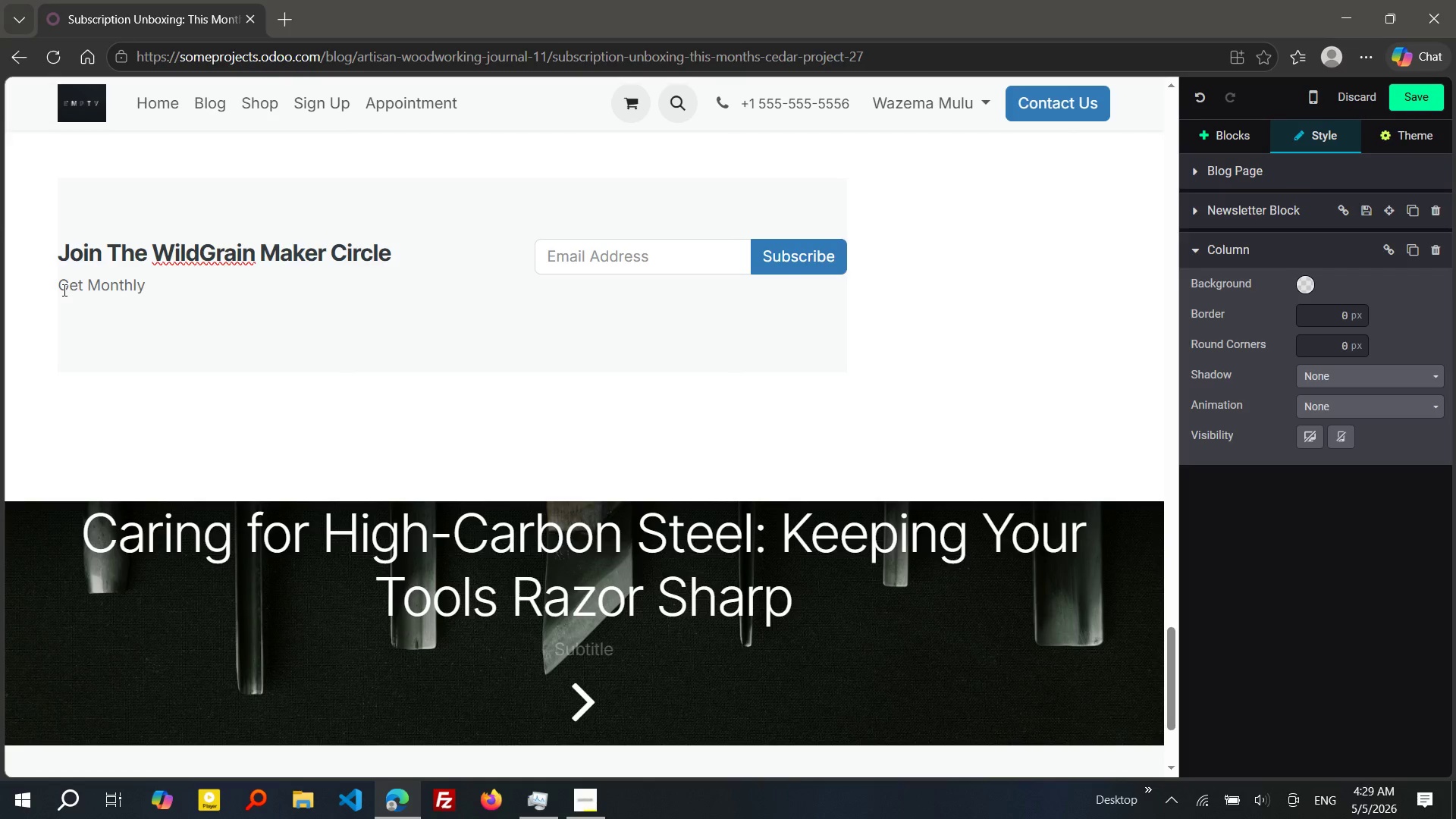 
left_click([99, 290])
 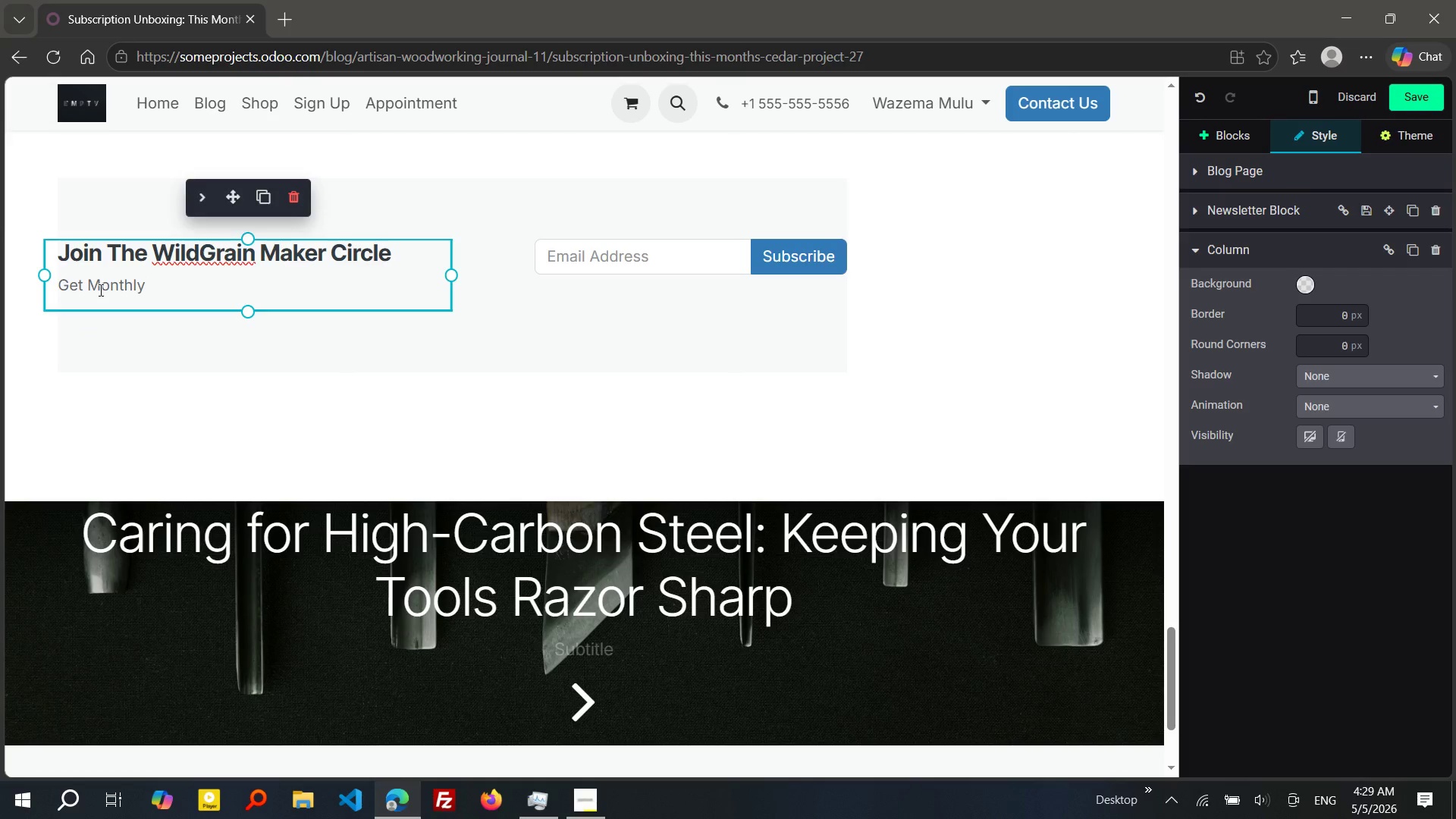 
key(Backspace)
 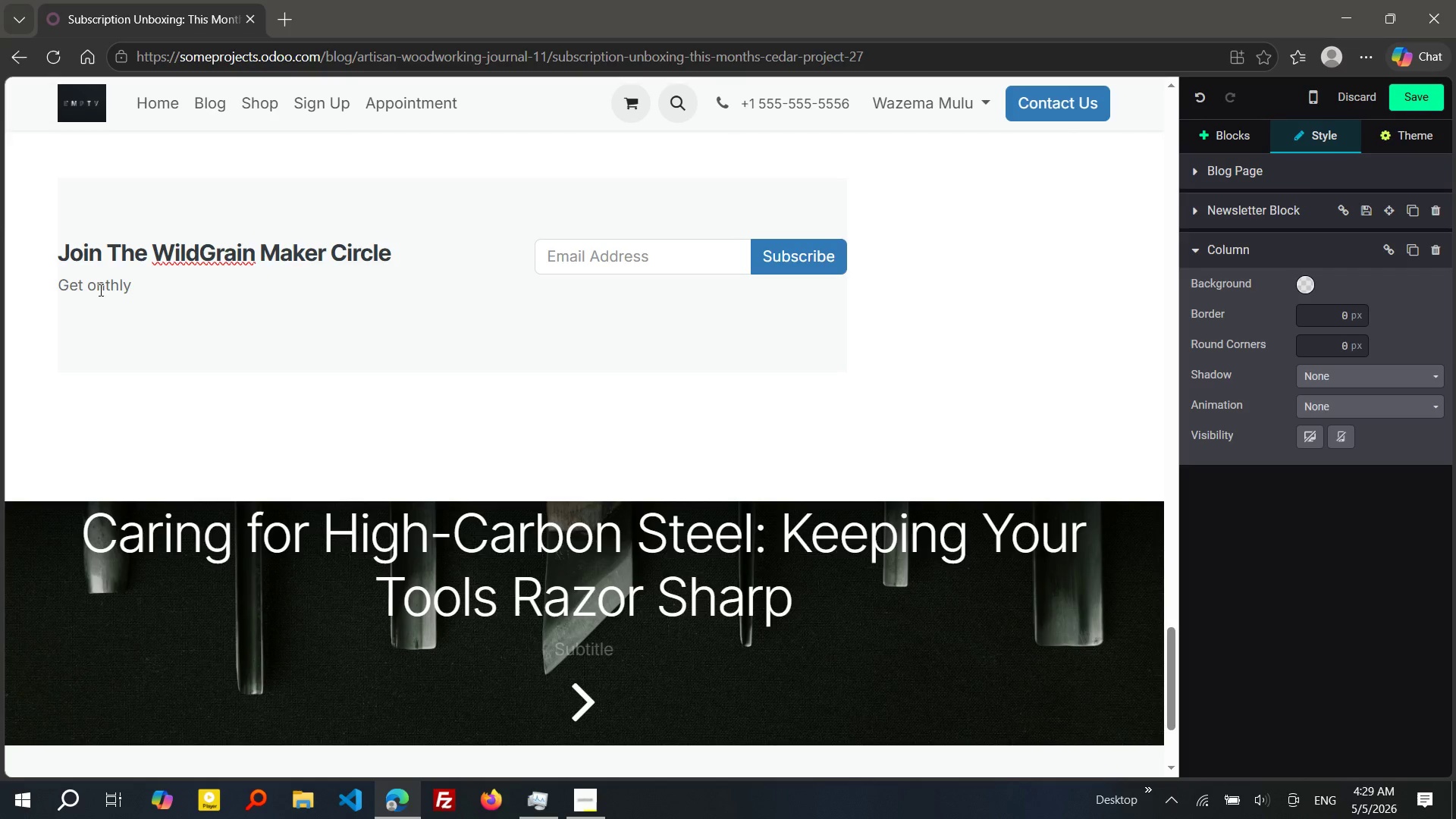 
key(M)
 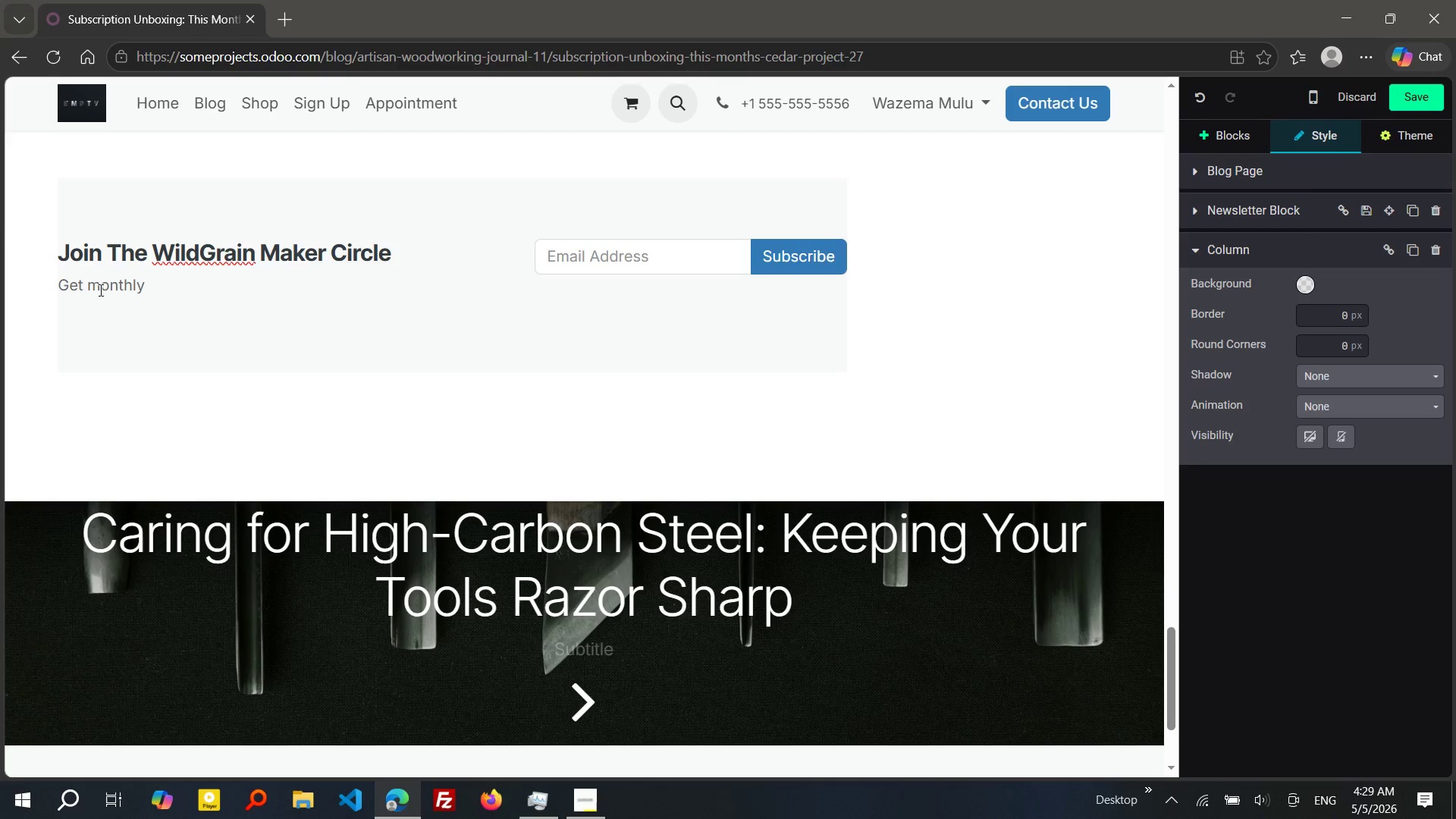 
key(Control+ArrowRight)
 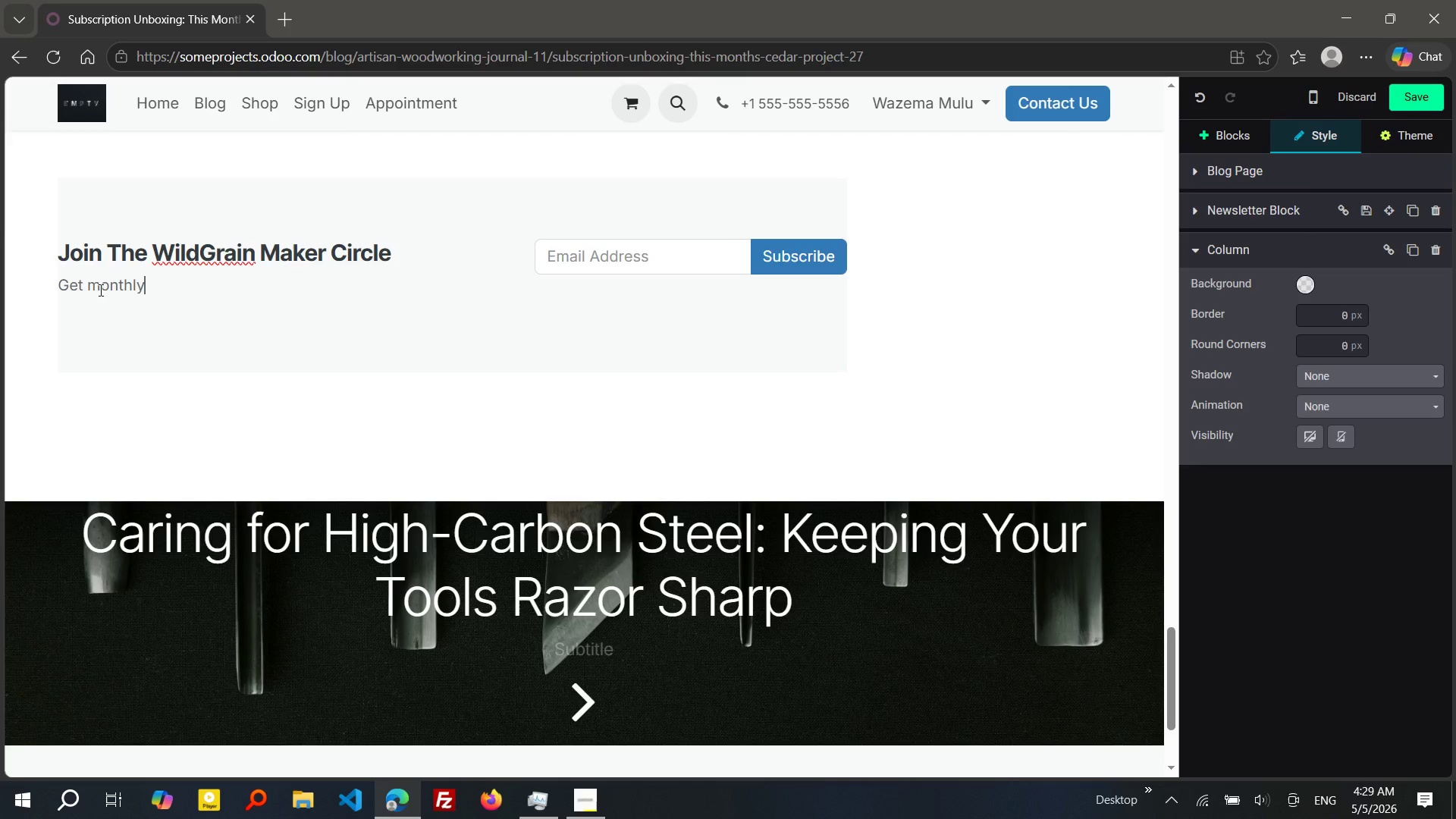 
type( woodworking projects, carving guides)
 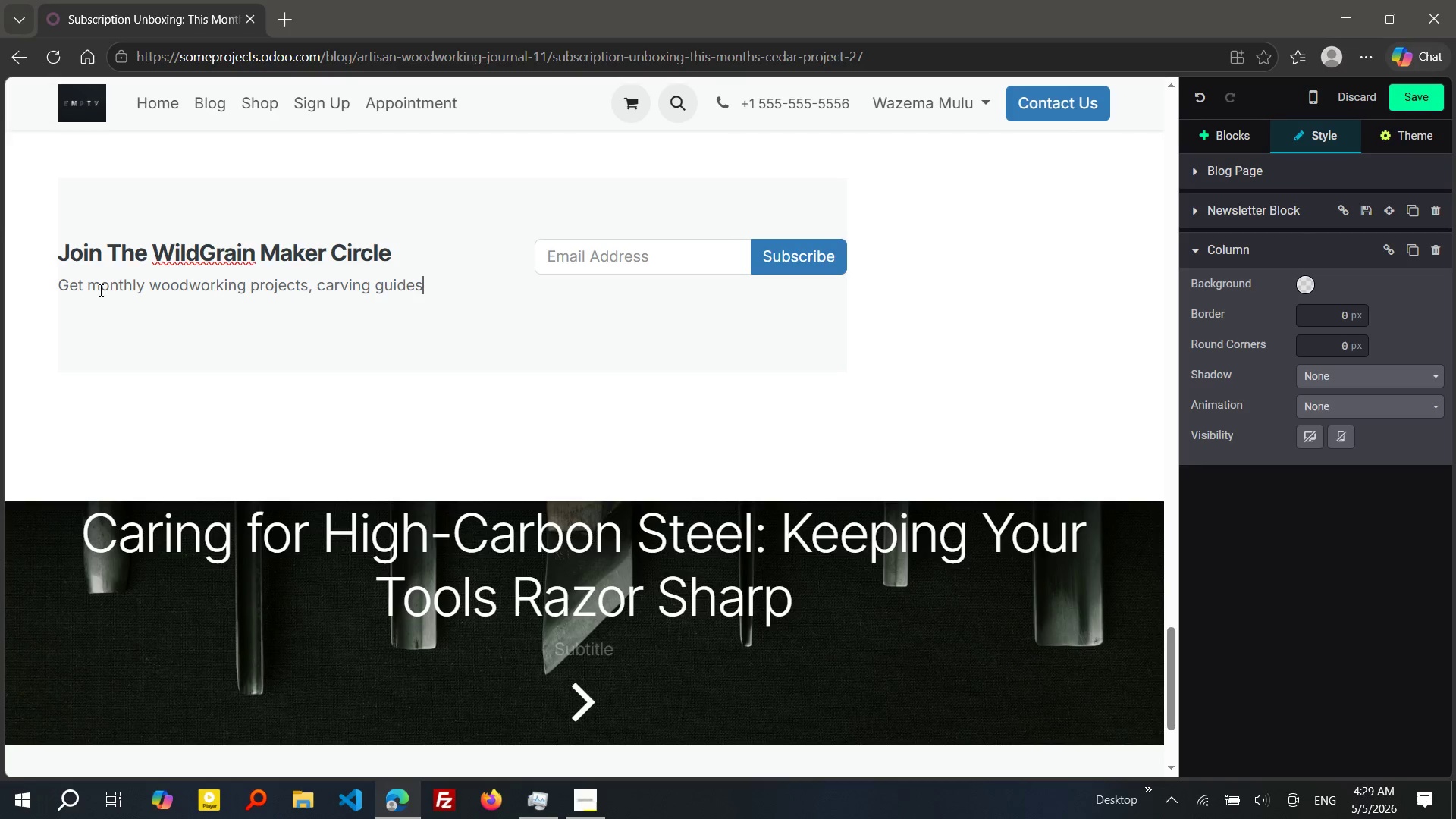 
type(, and exclusive subscription)
 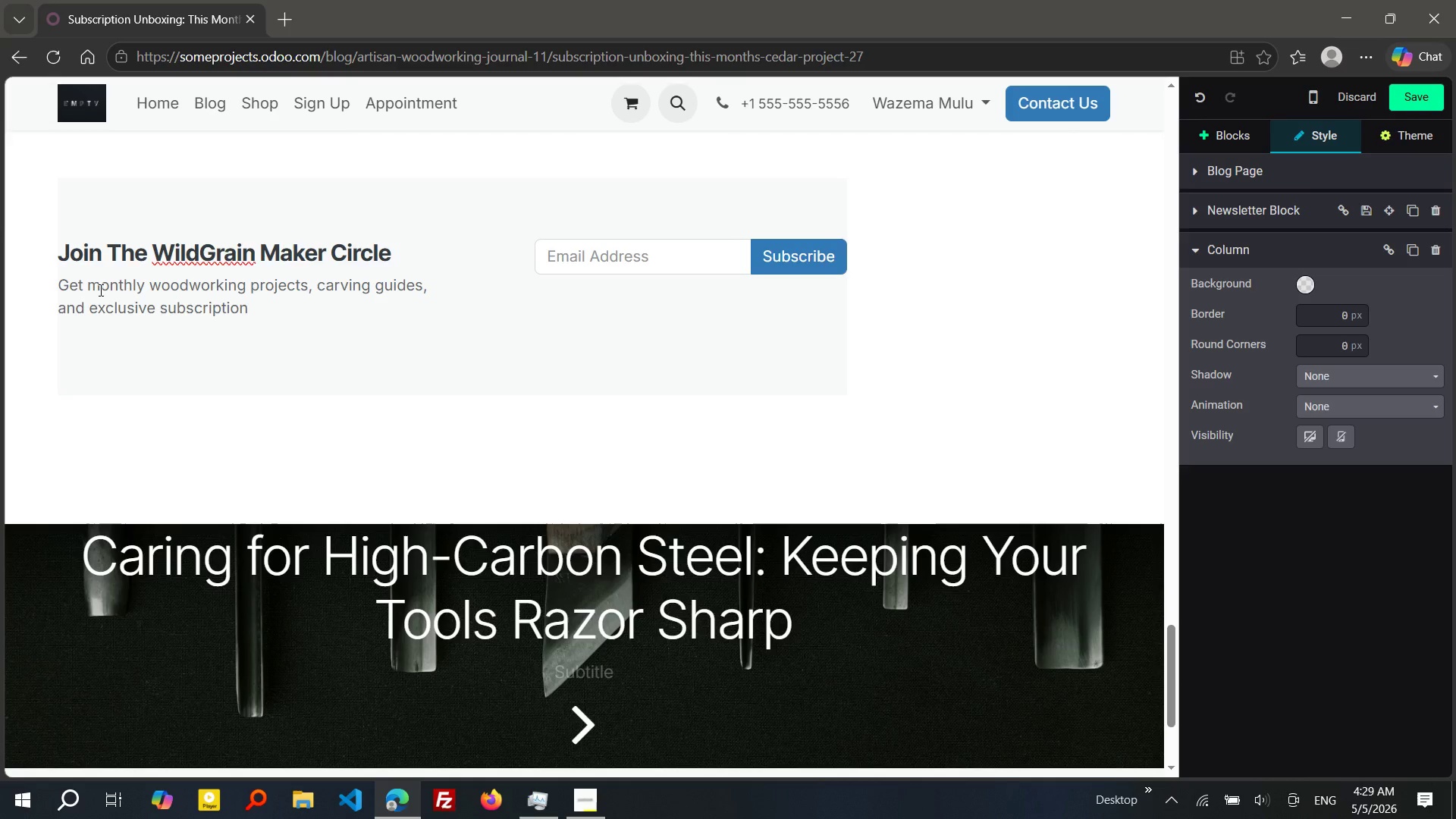 
type( box)
 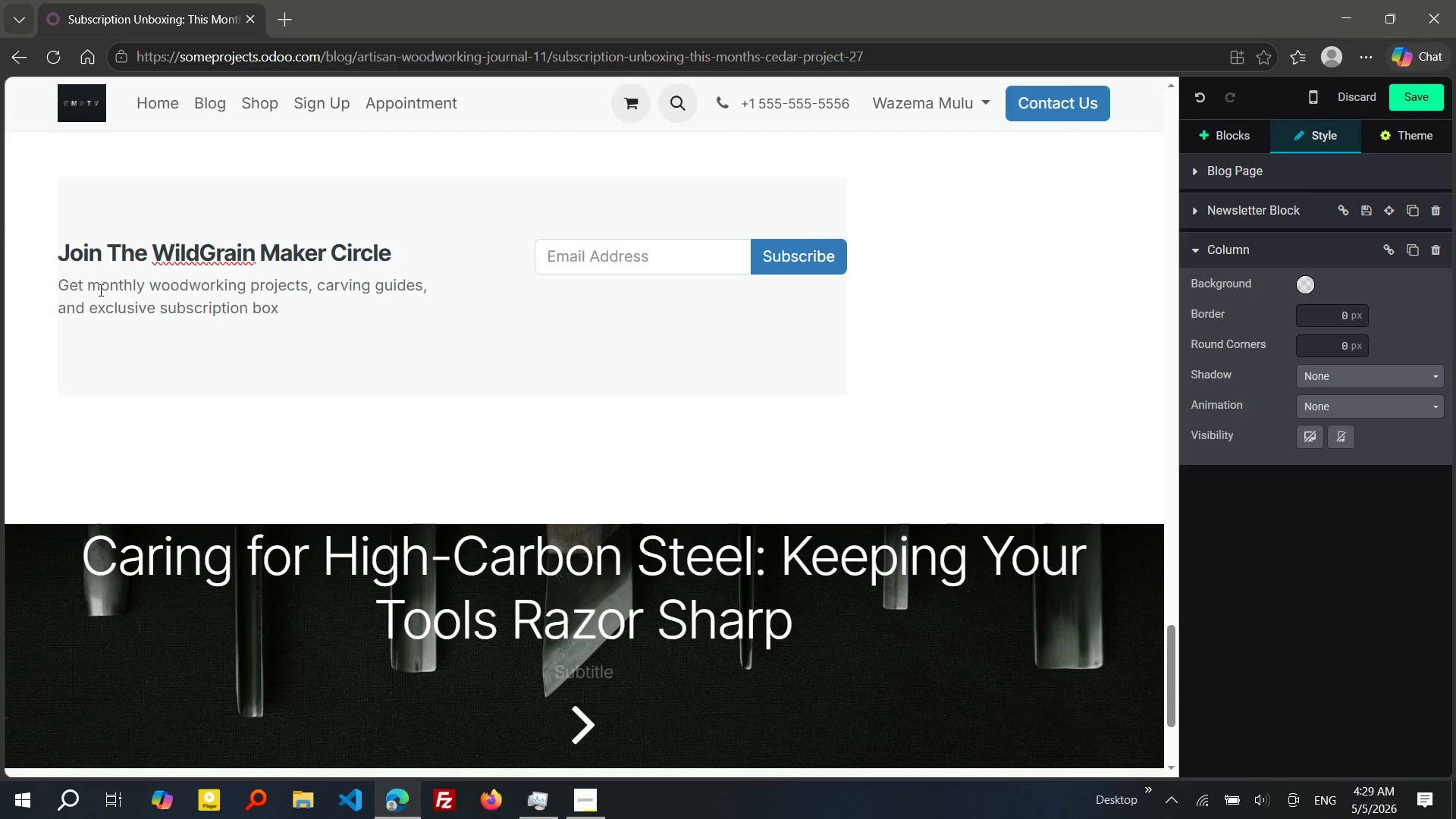 
type( previews.)
 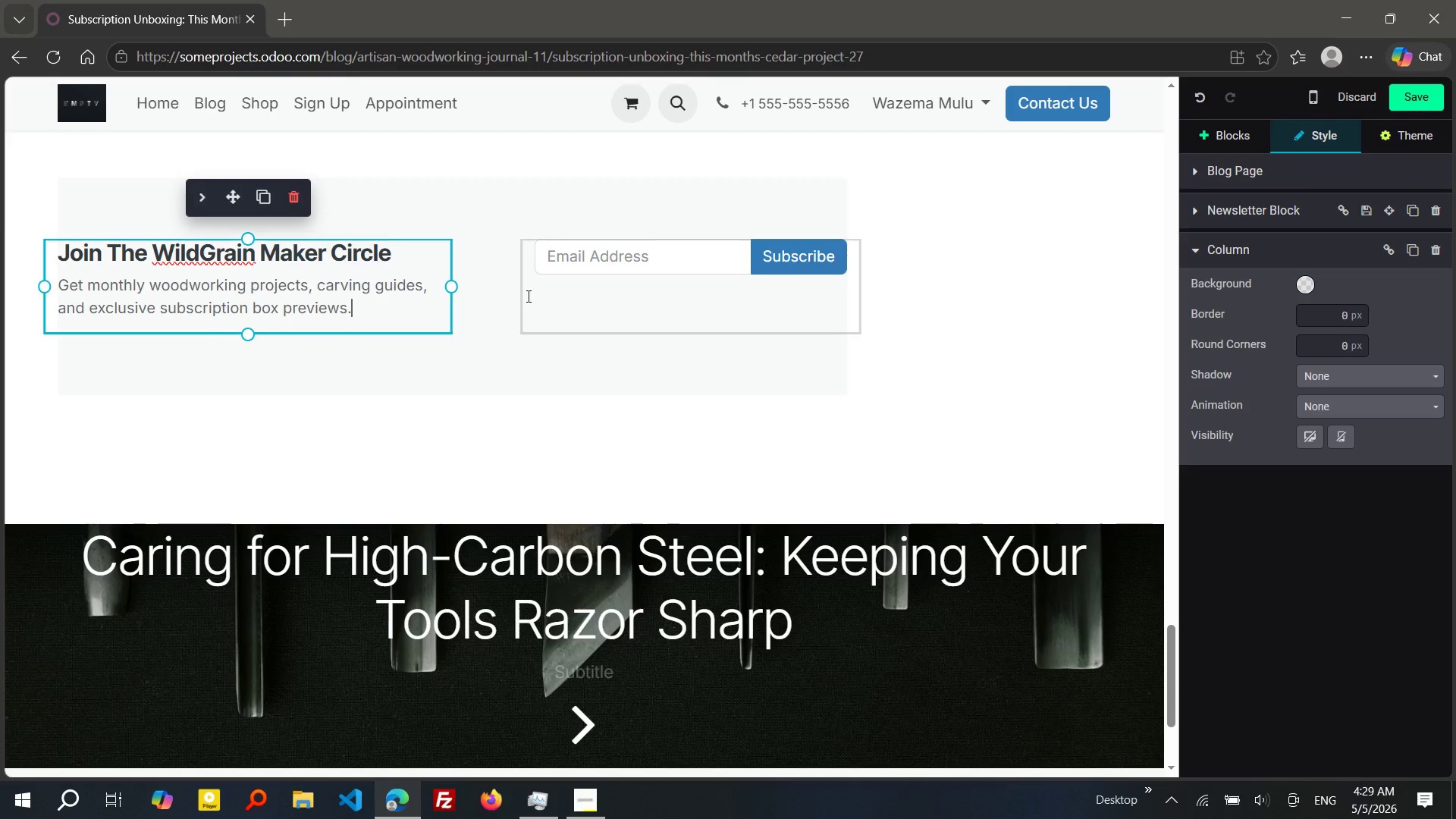 
left_click([303, 350])
 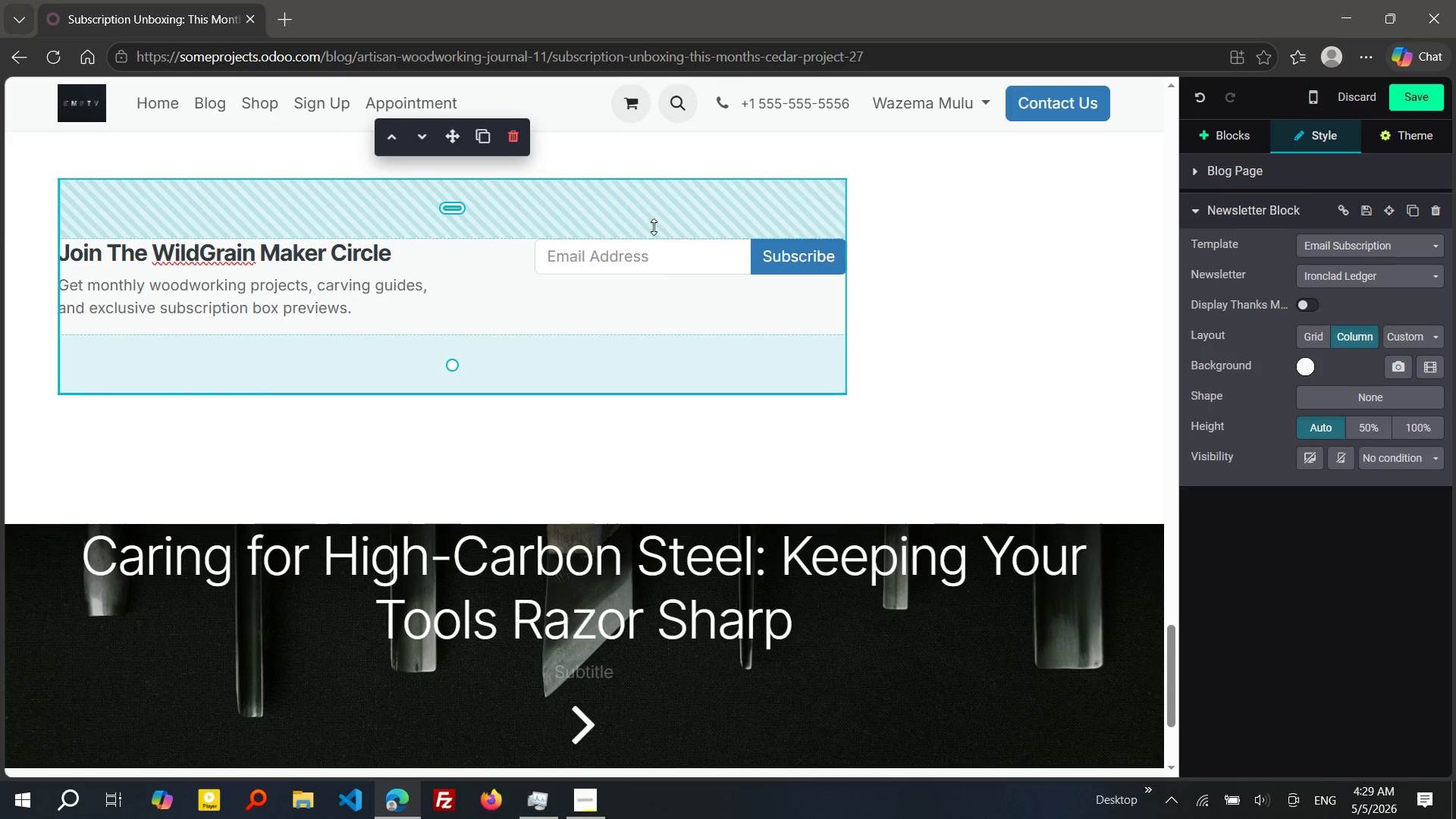 
left_click([657, 268])
 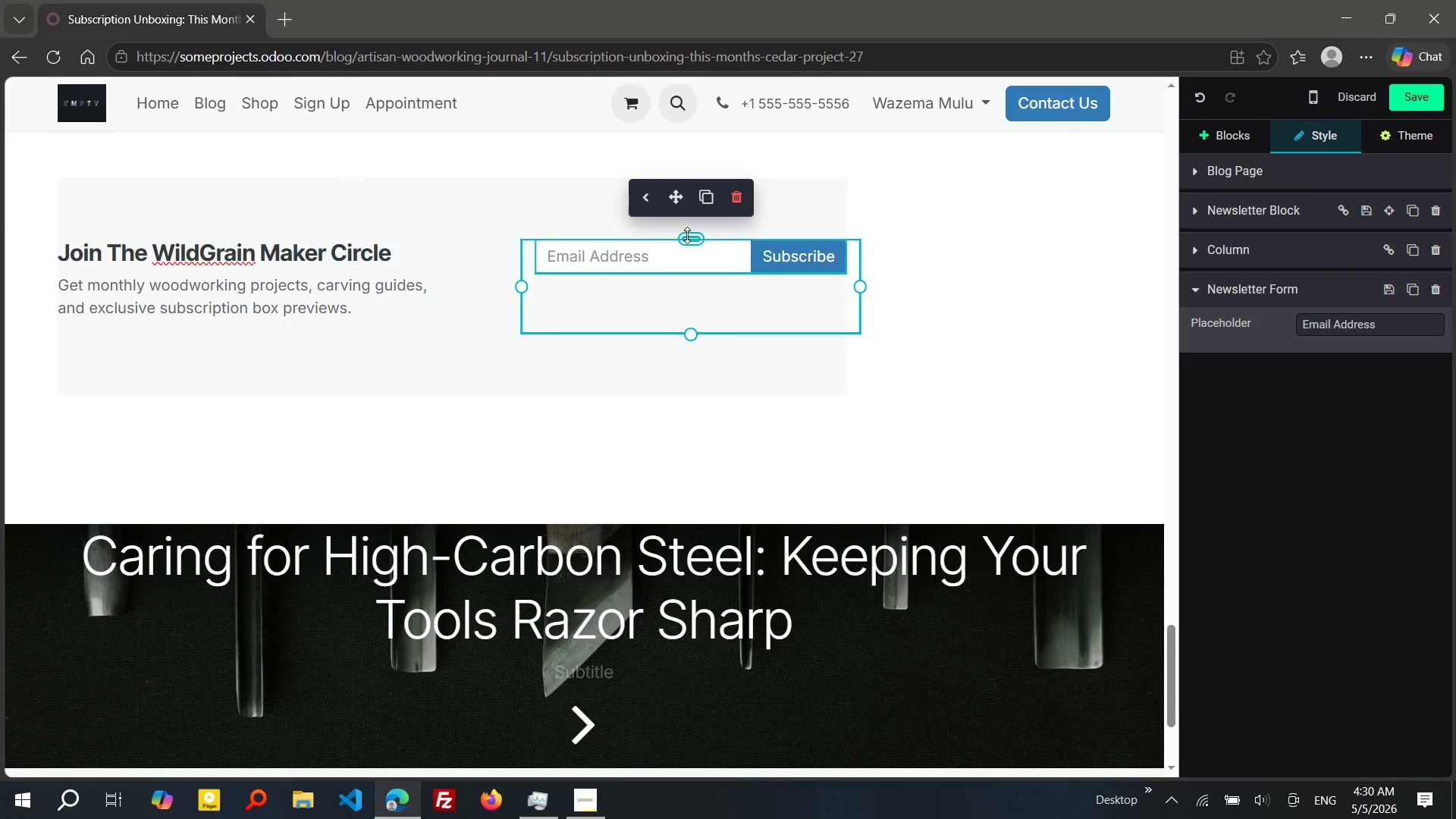 
left_click_drag(start_coordinate=[687, 235], to_coordinate=[686, 265])
 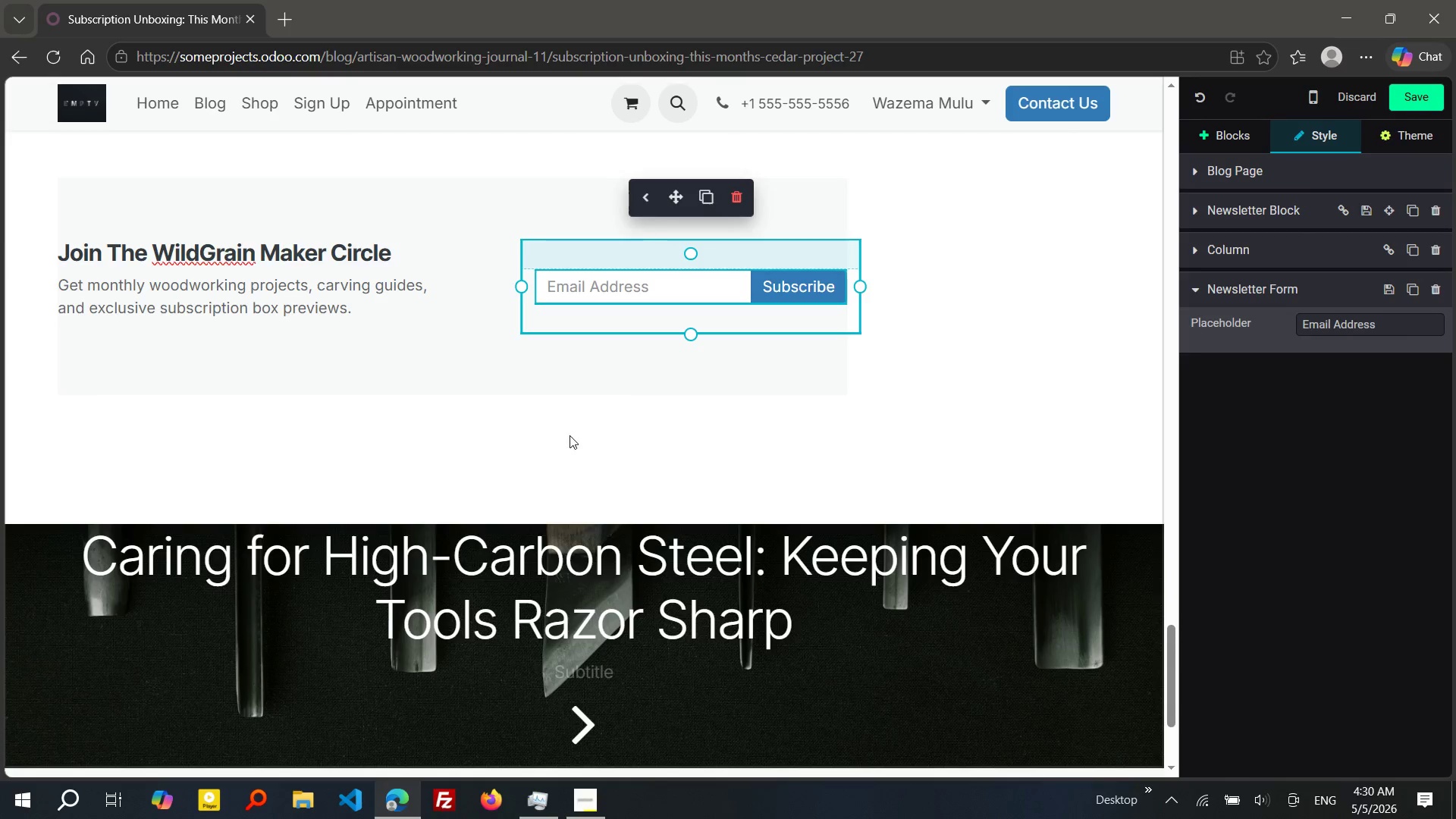 
left_click([570, 437])
 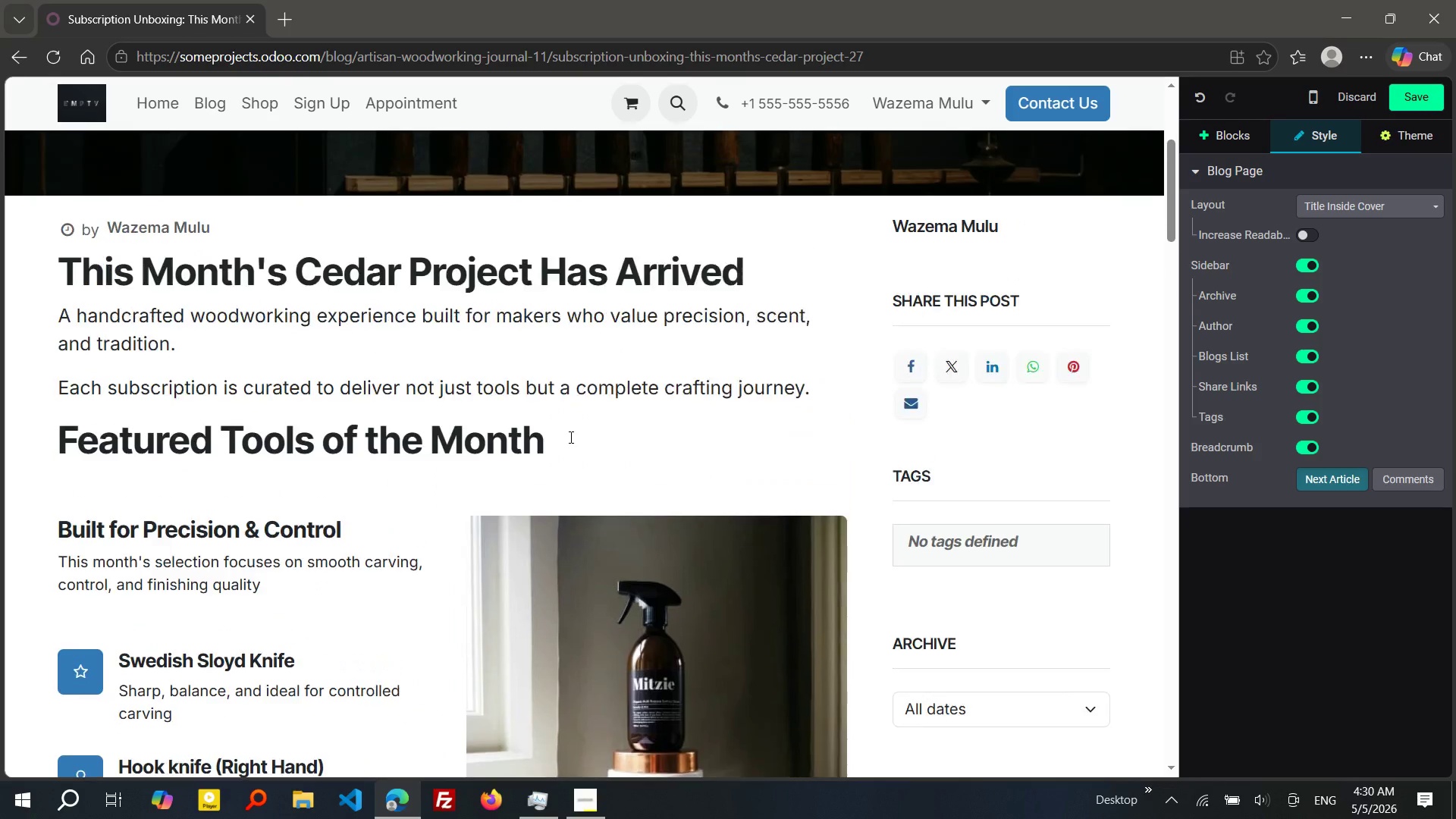 
wait(35.06)
 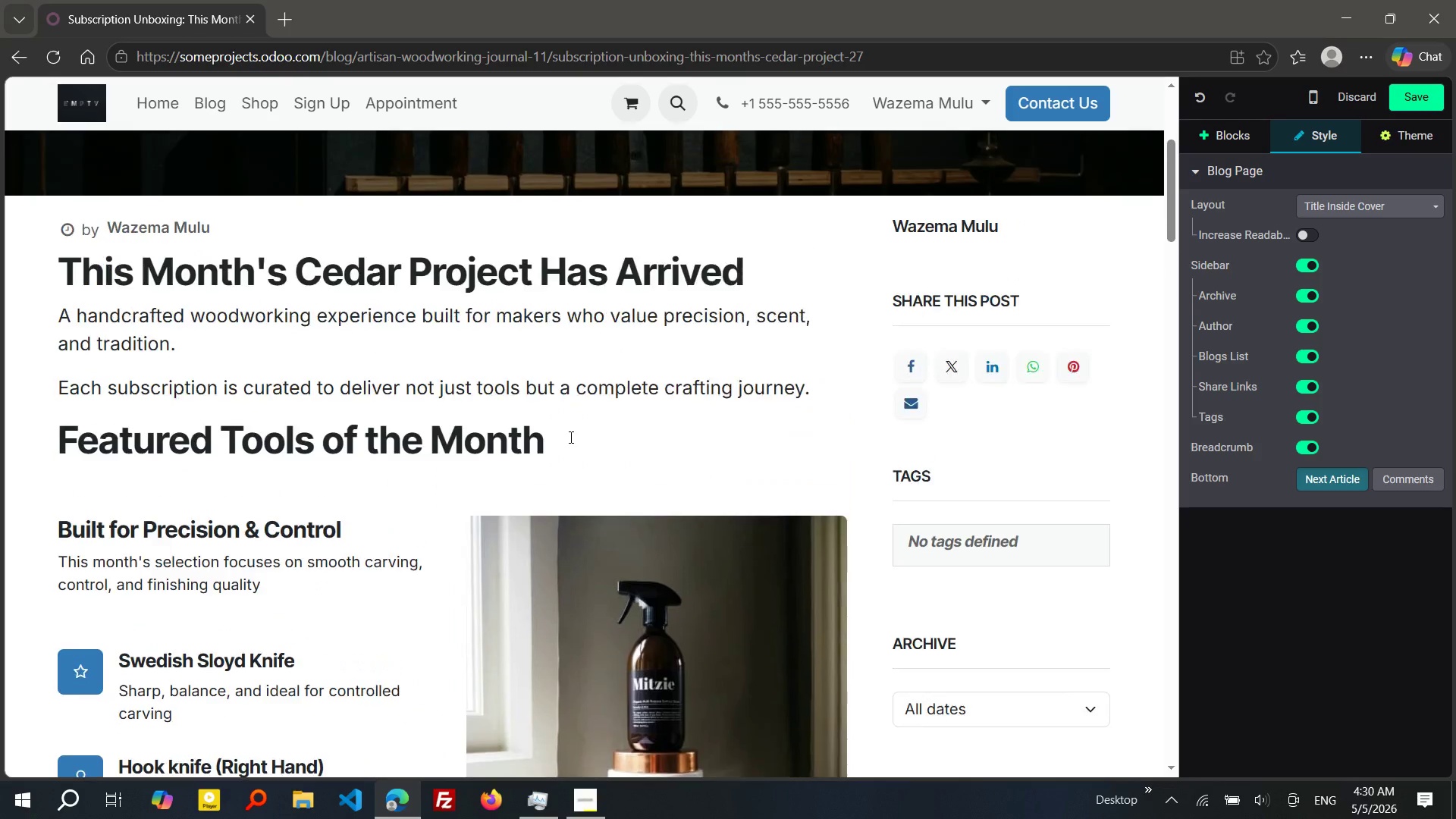 
left_click([1425, 96])
 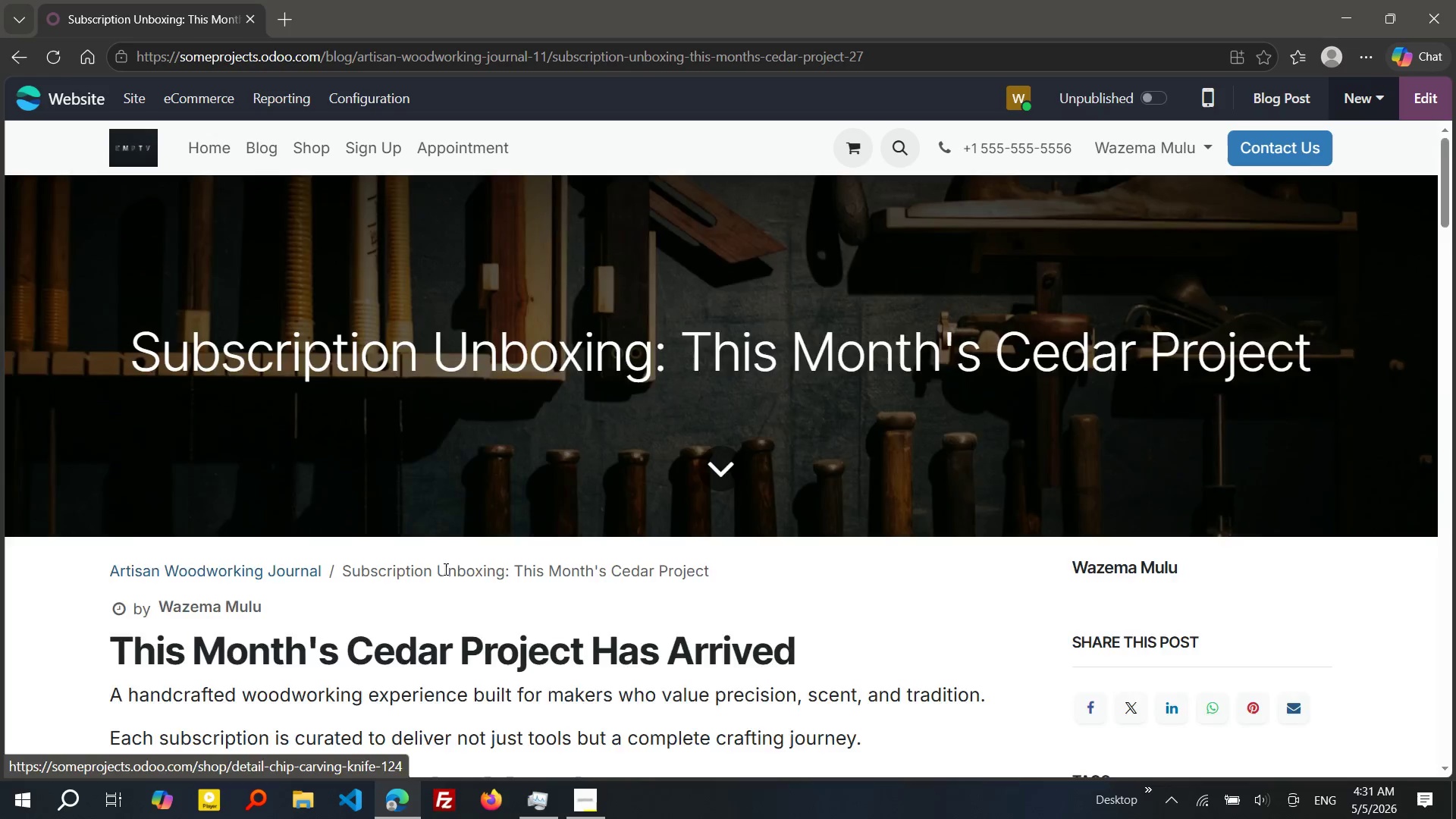 
wait(48.7)
 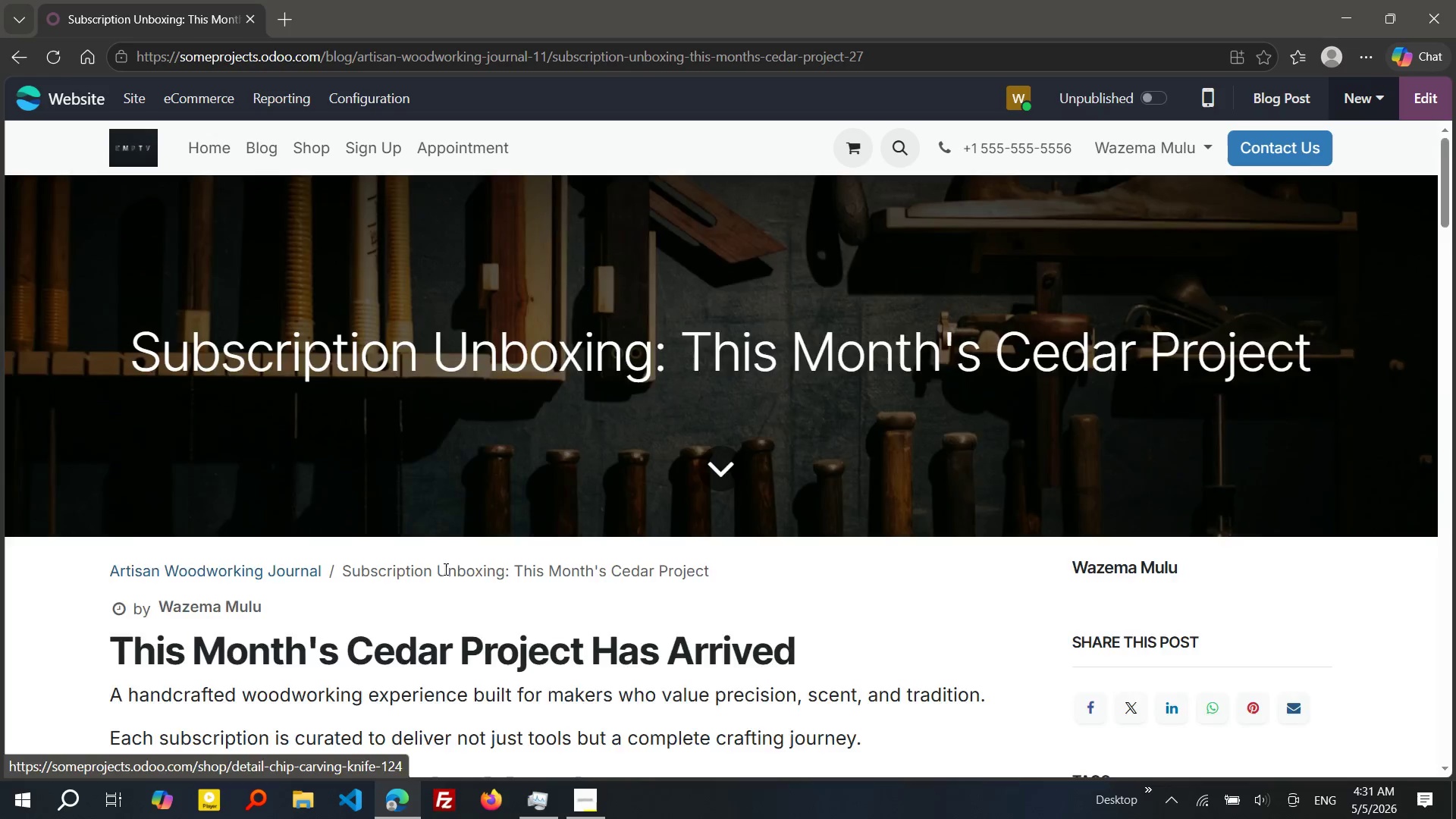 
left_click([538, 277])
 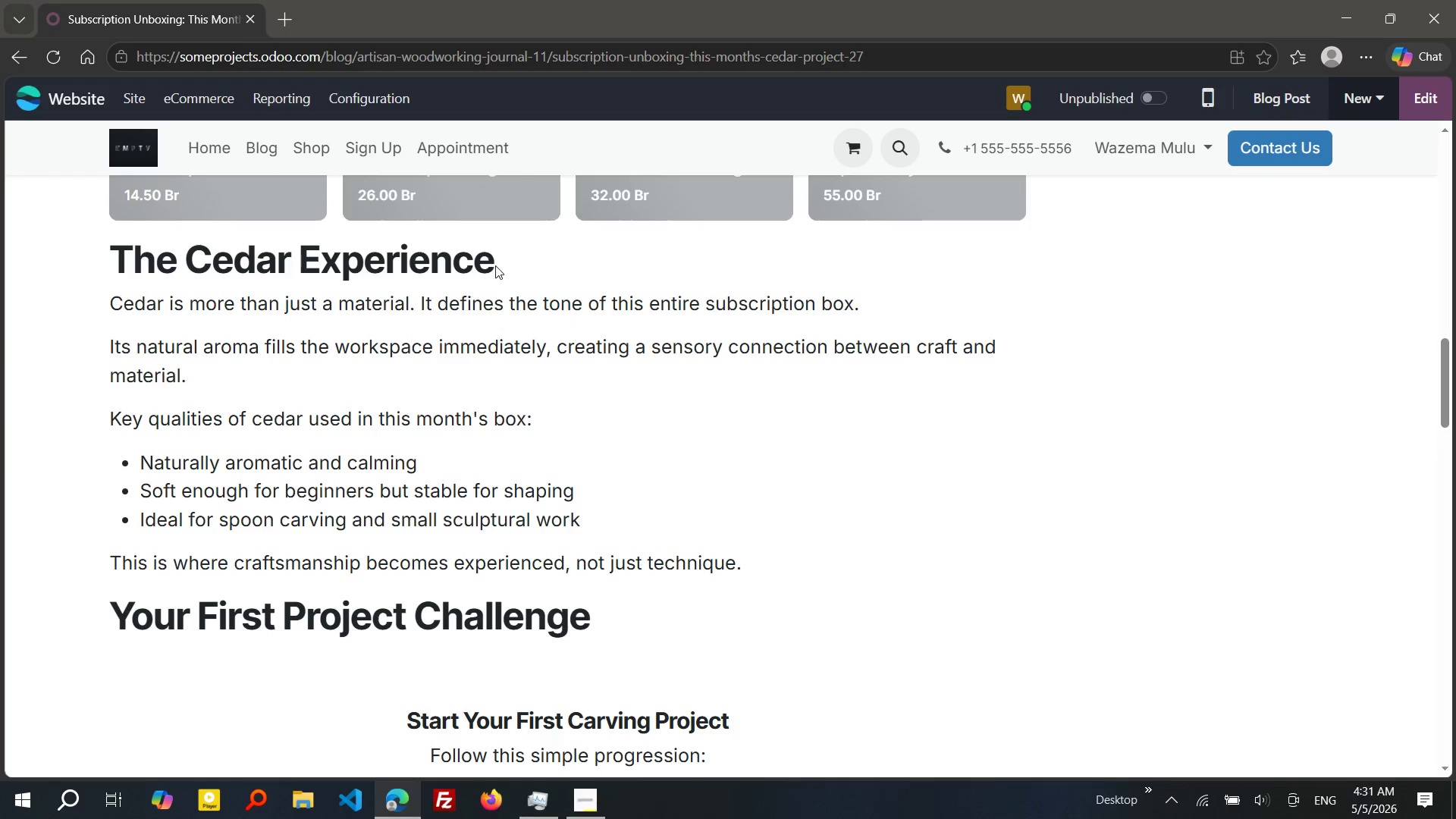 
left_click([495, 265])
 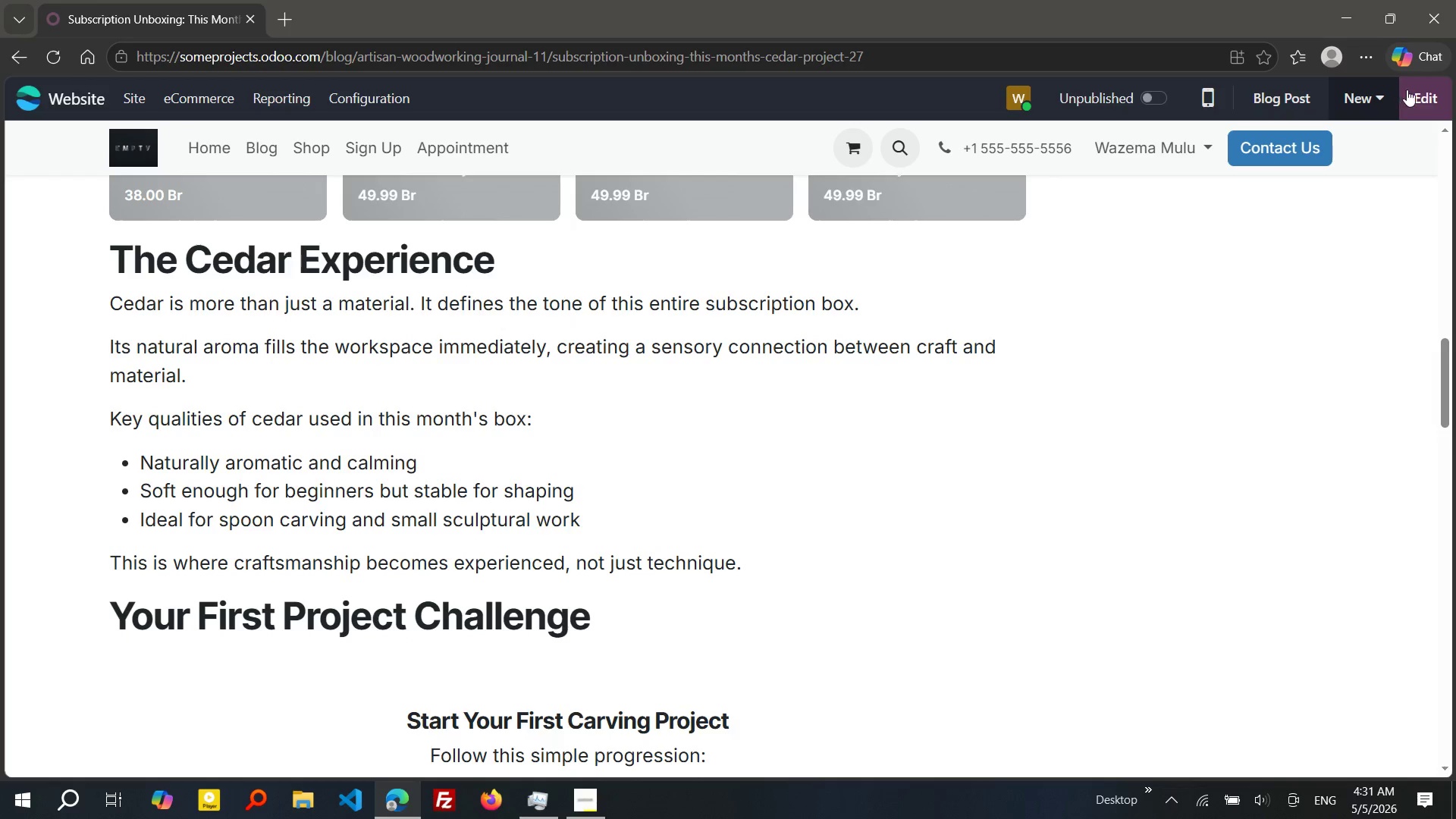 
left_click([1418, 88])
 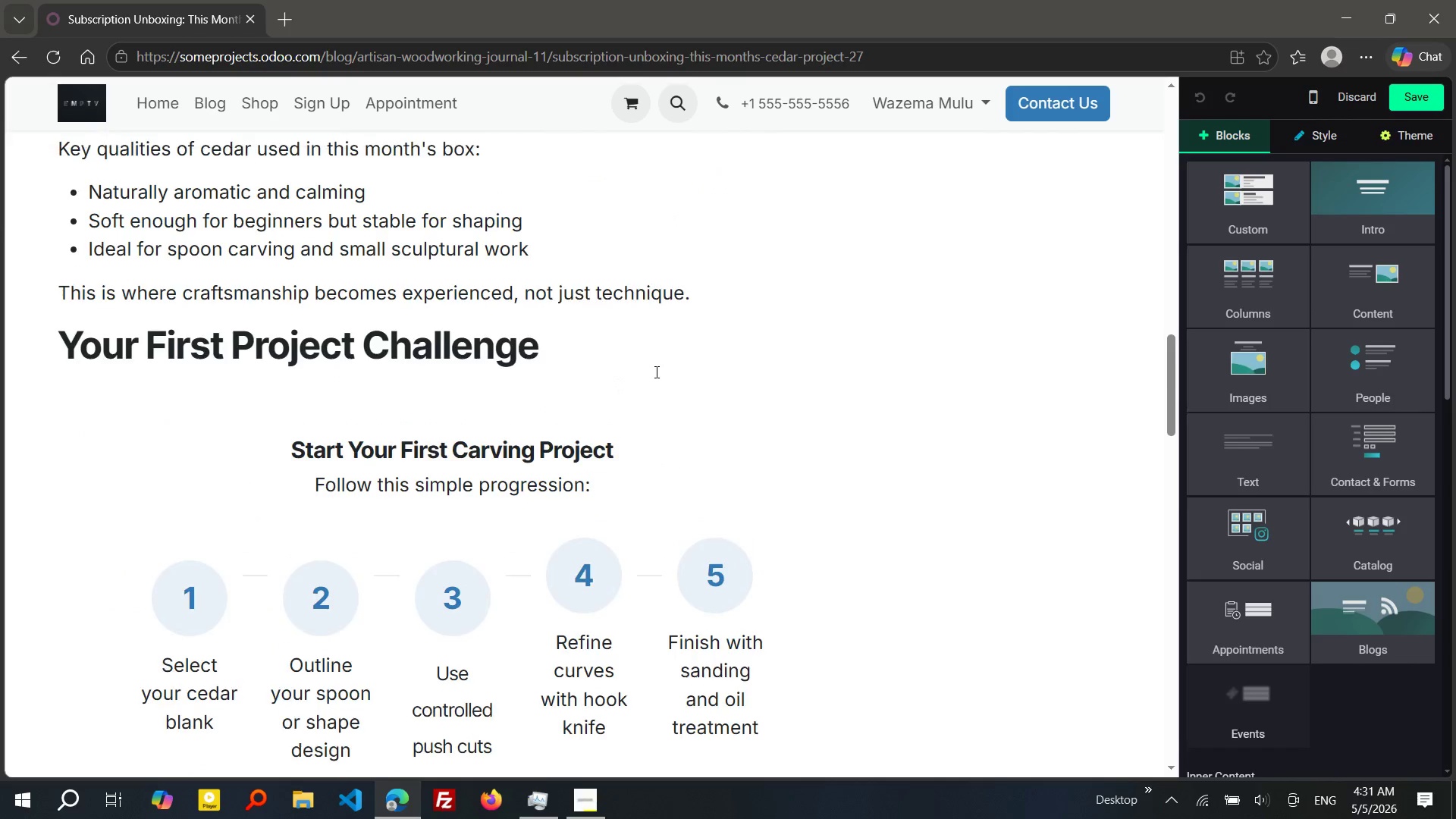 
left_click([538, 308])
 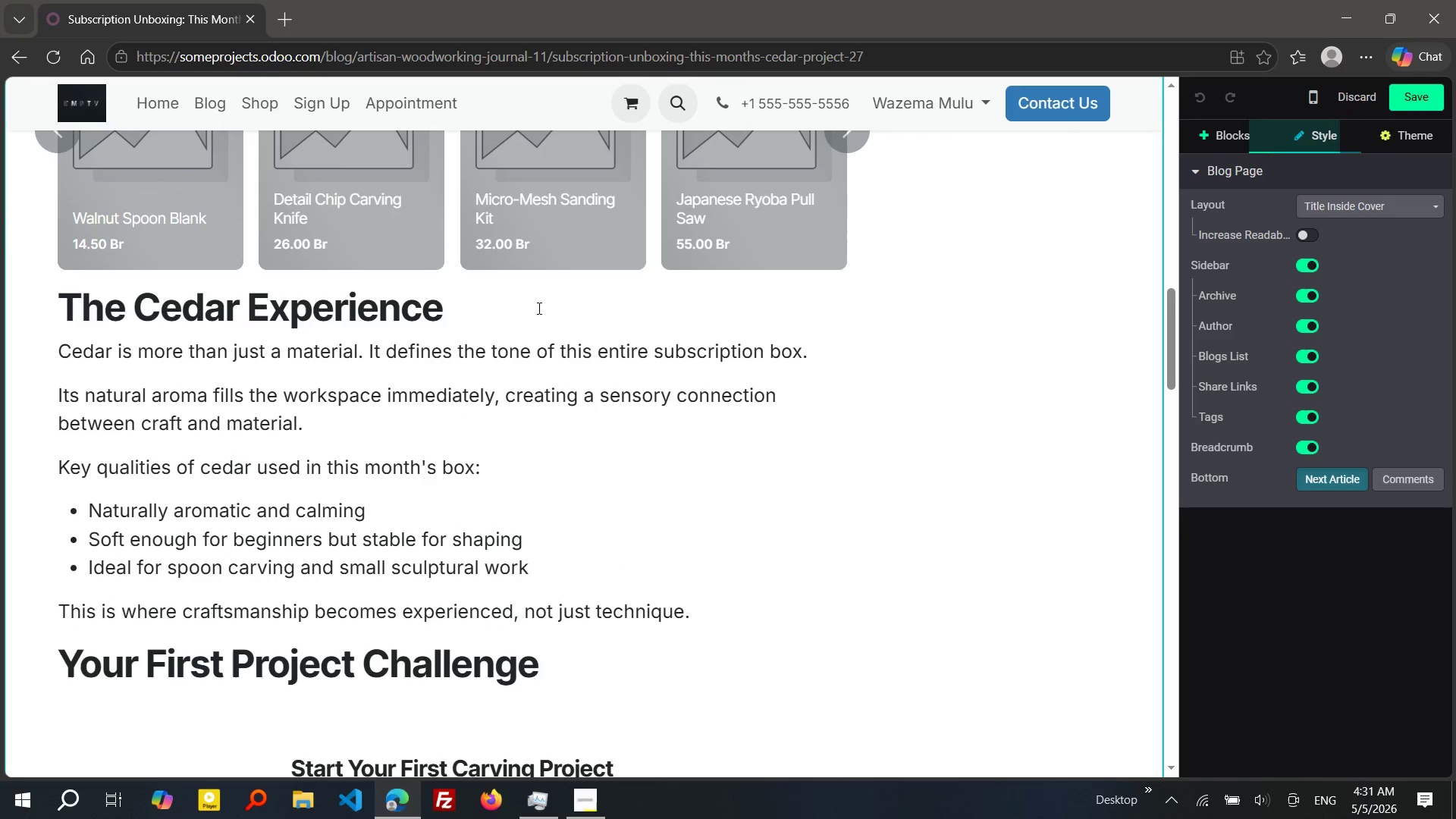 
key(Enter)
 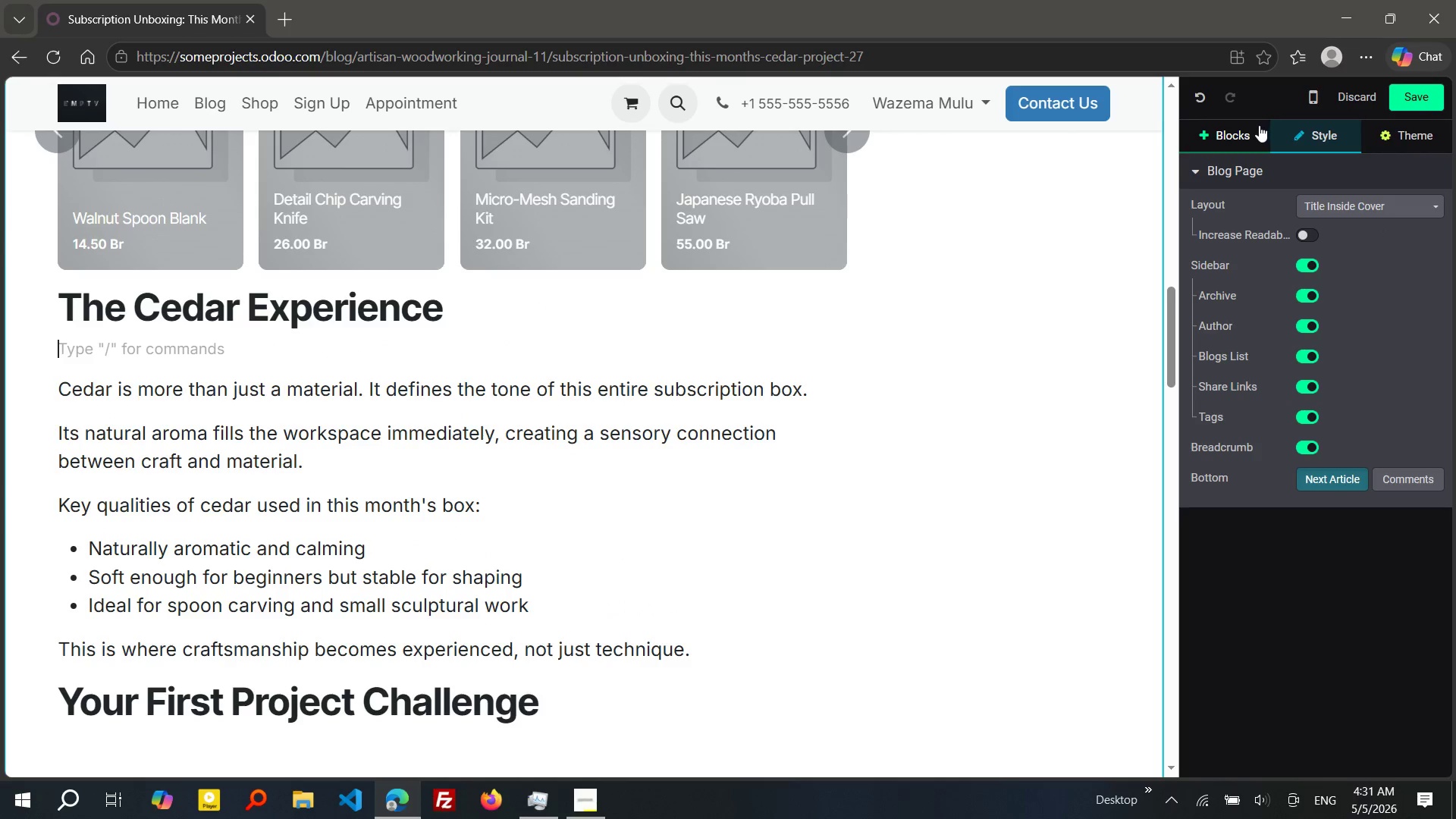 
left_click([1235, 130])
 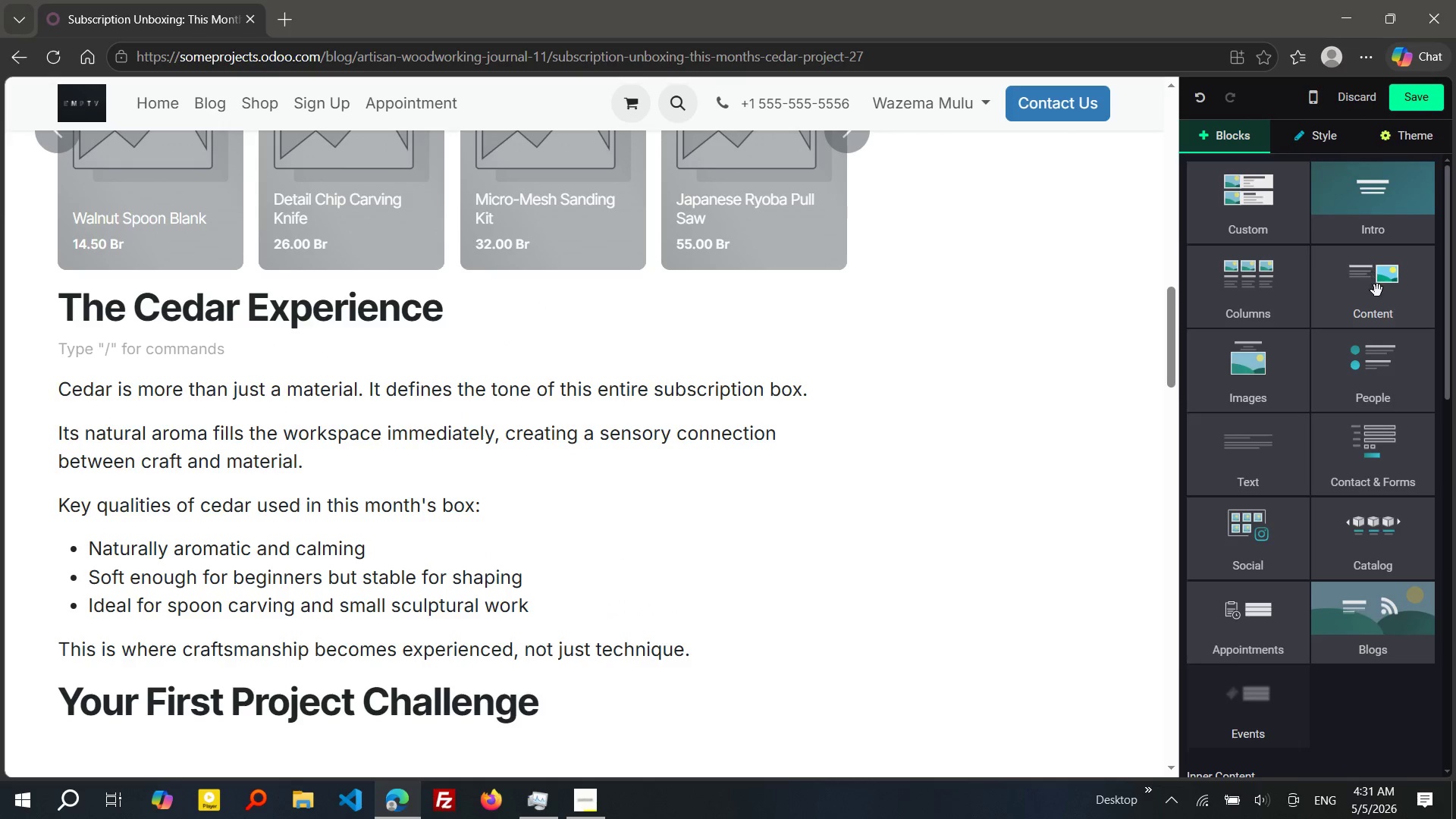 
left_click([1382, 299])
 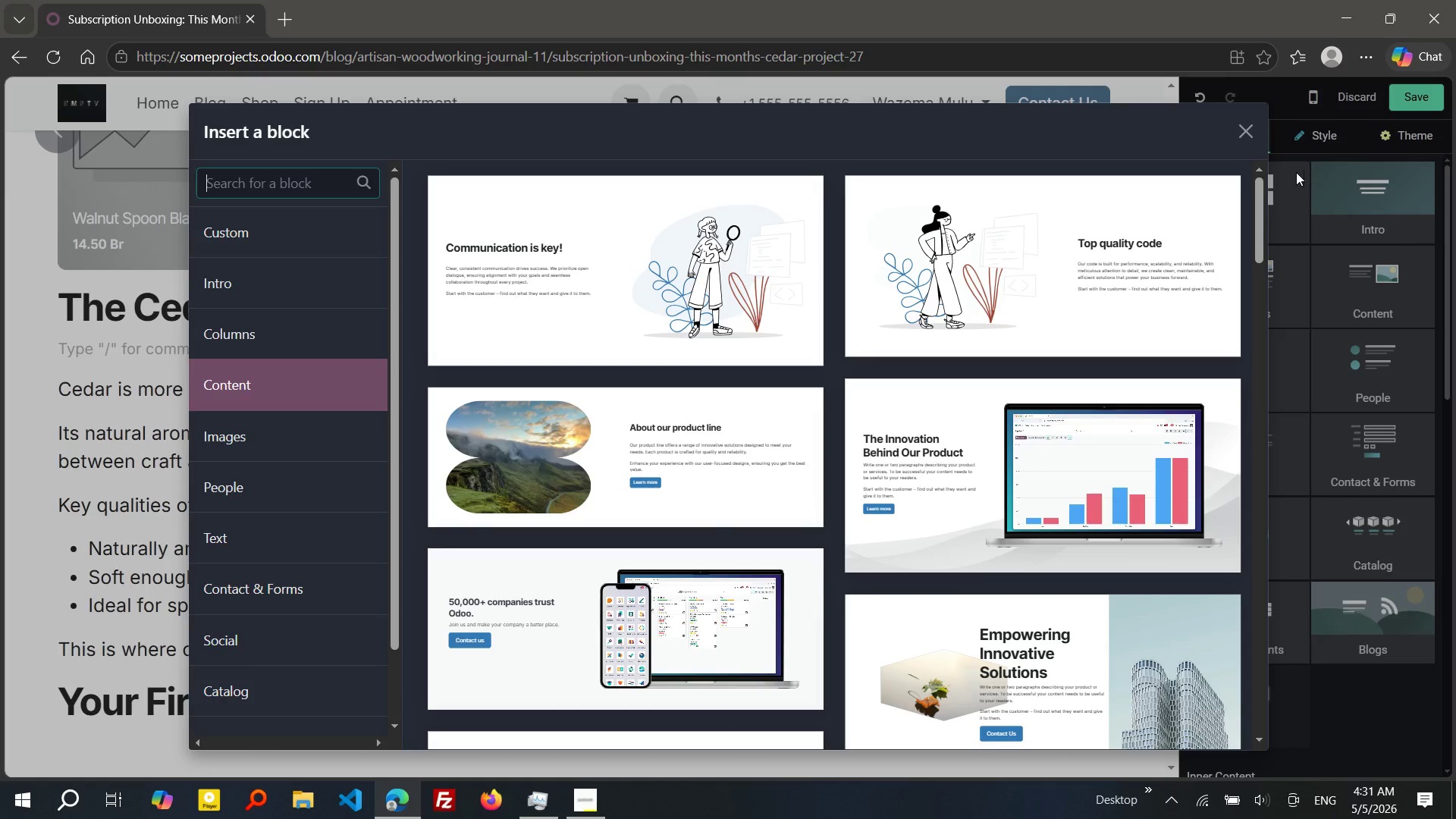 
left_click([1250, 142])
 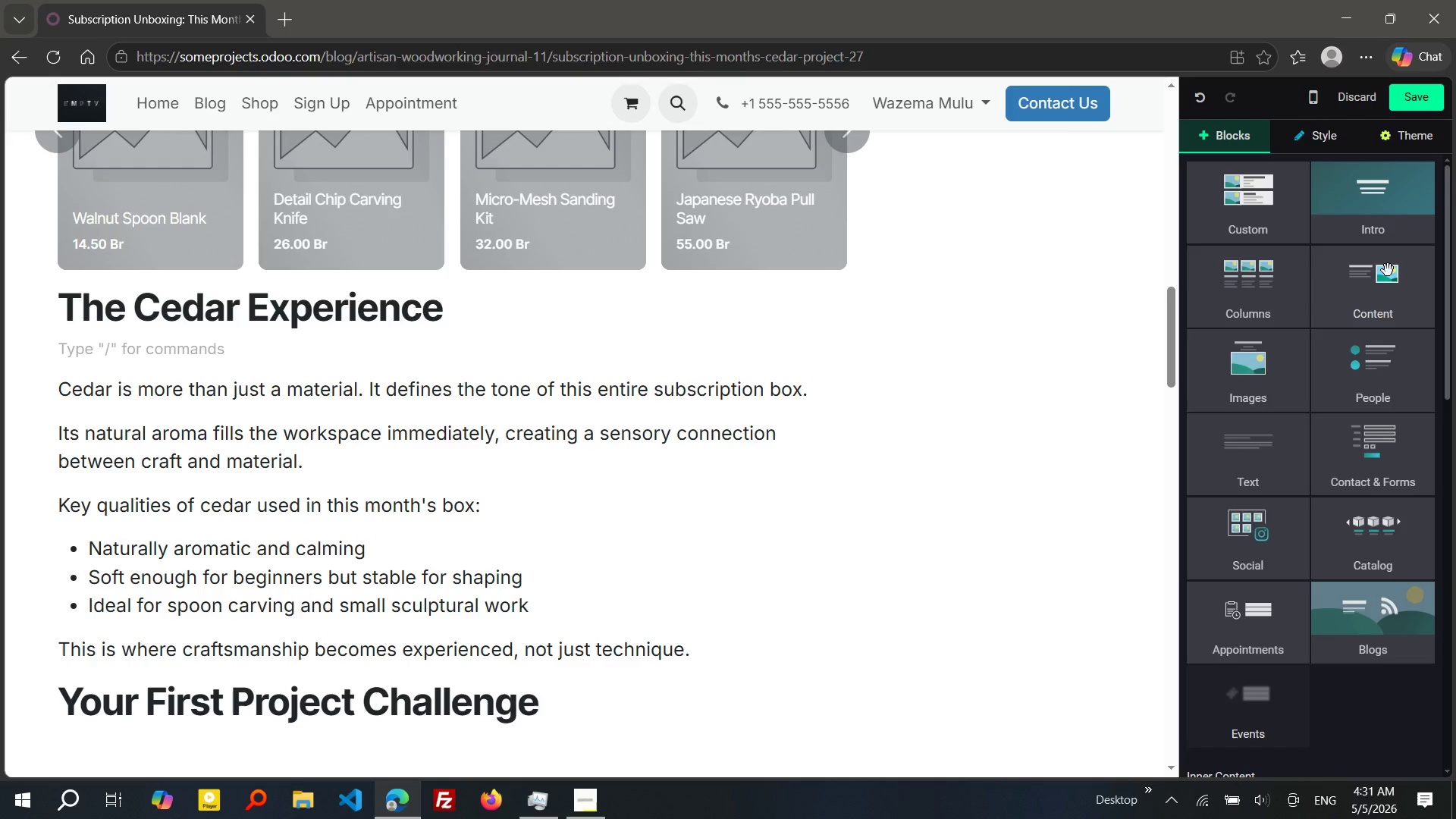 
left_click_drag(start_coordinate=[1388, 270], to_coordinate=[579, 331])
 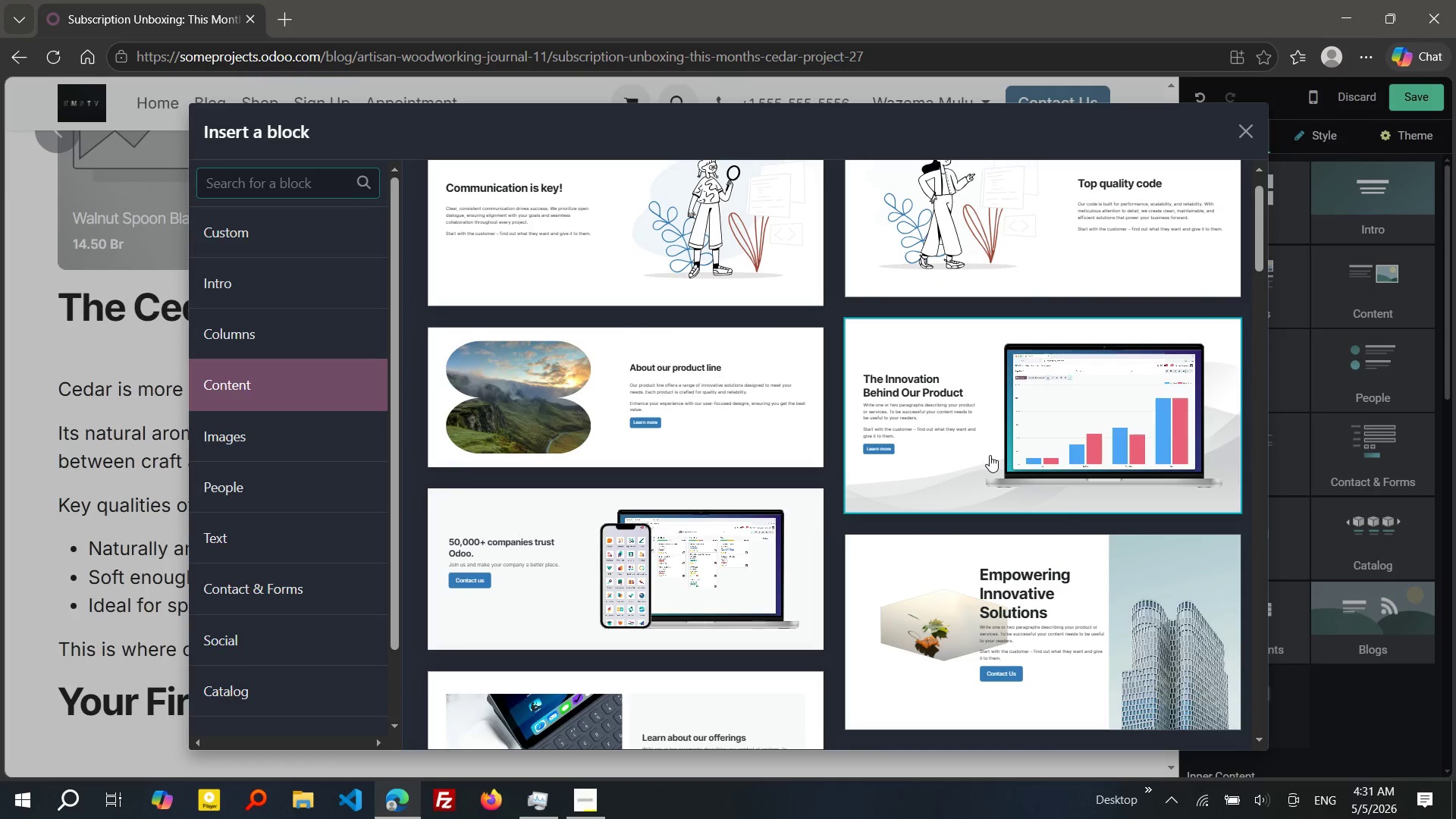 
left_click([1061, 635])
 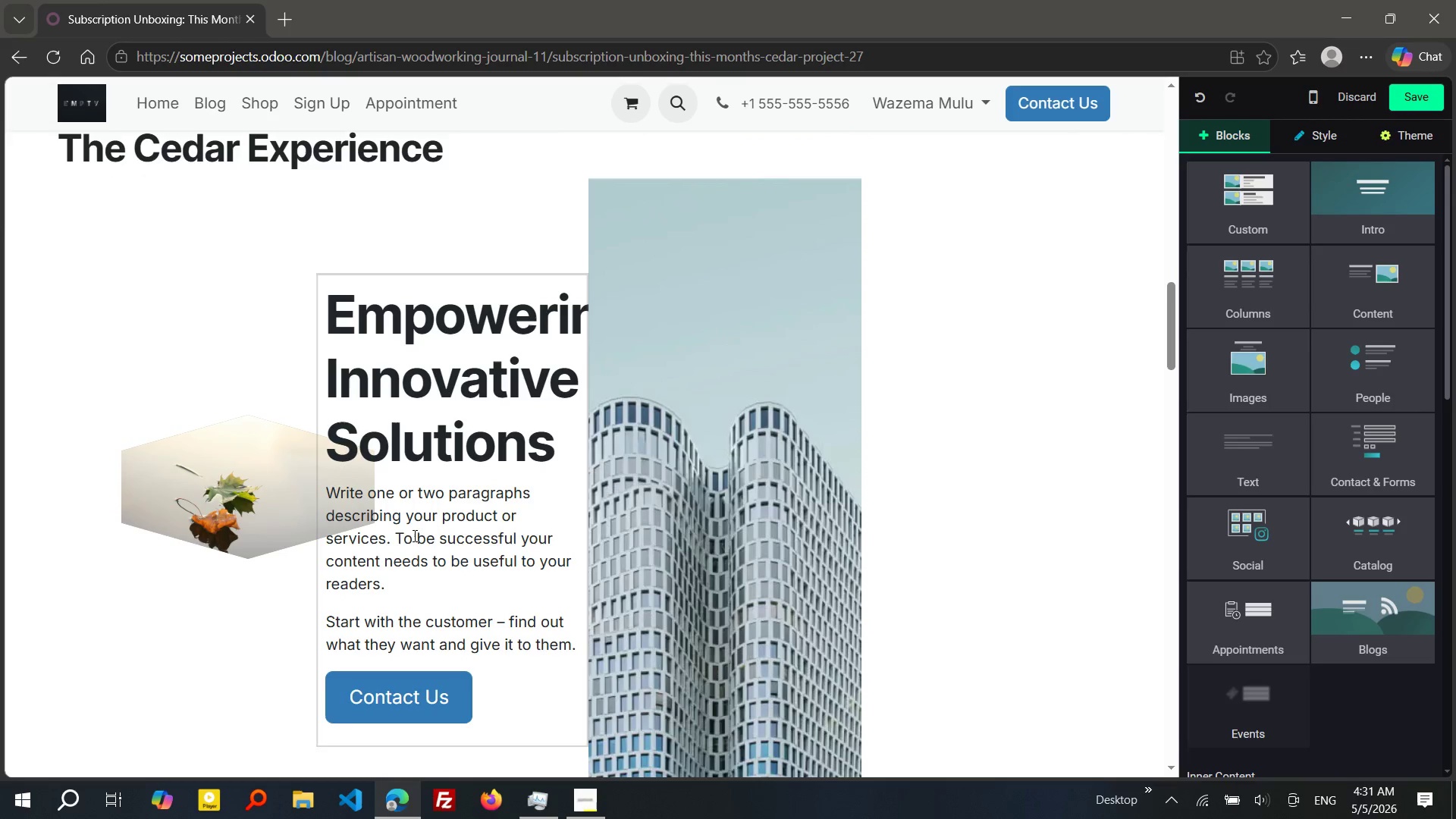 
left_click([202, 478])
 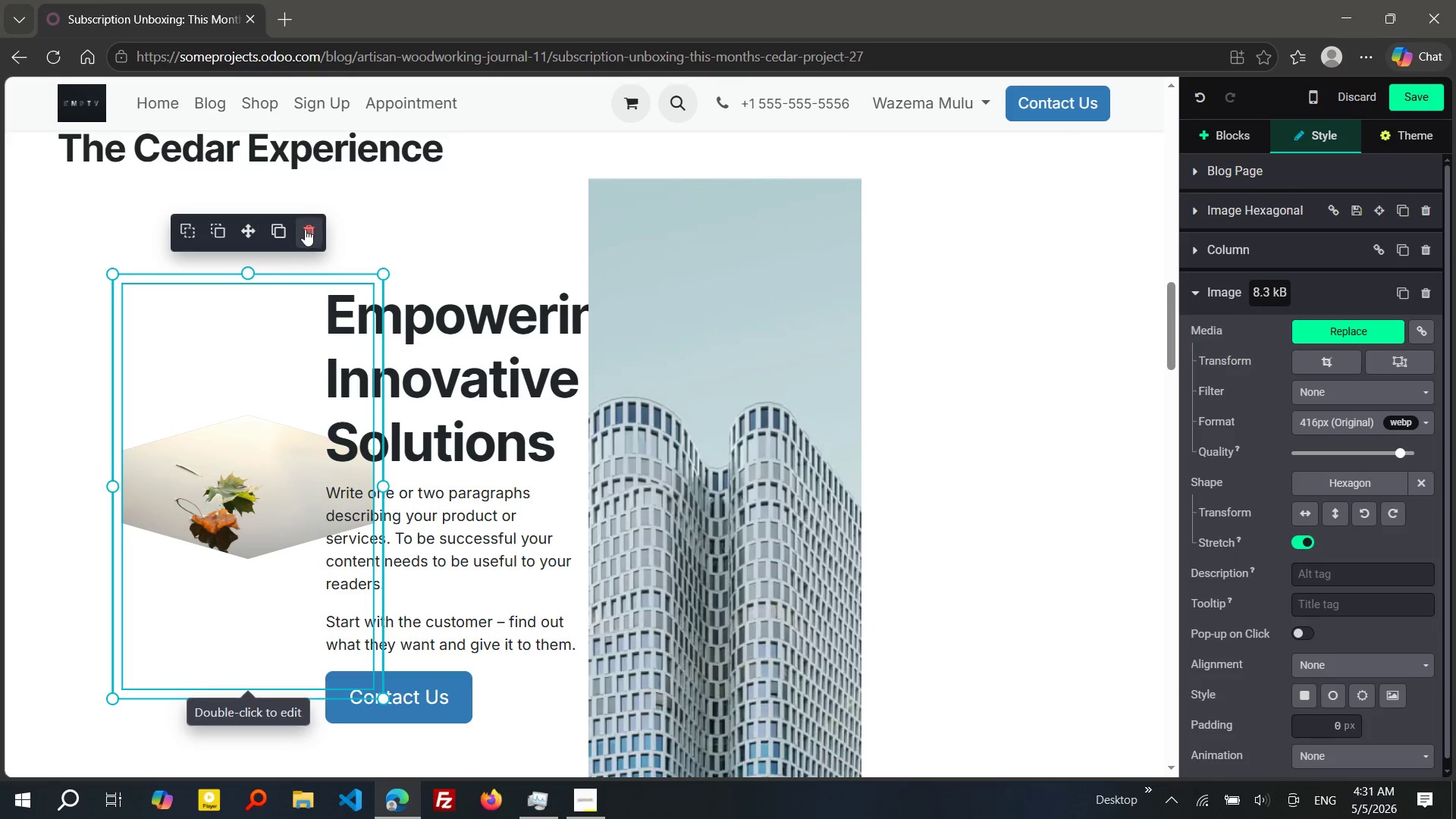 
left_click([305, 228])
 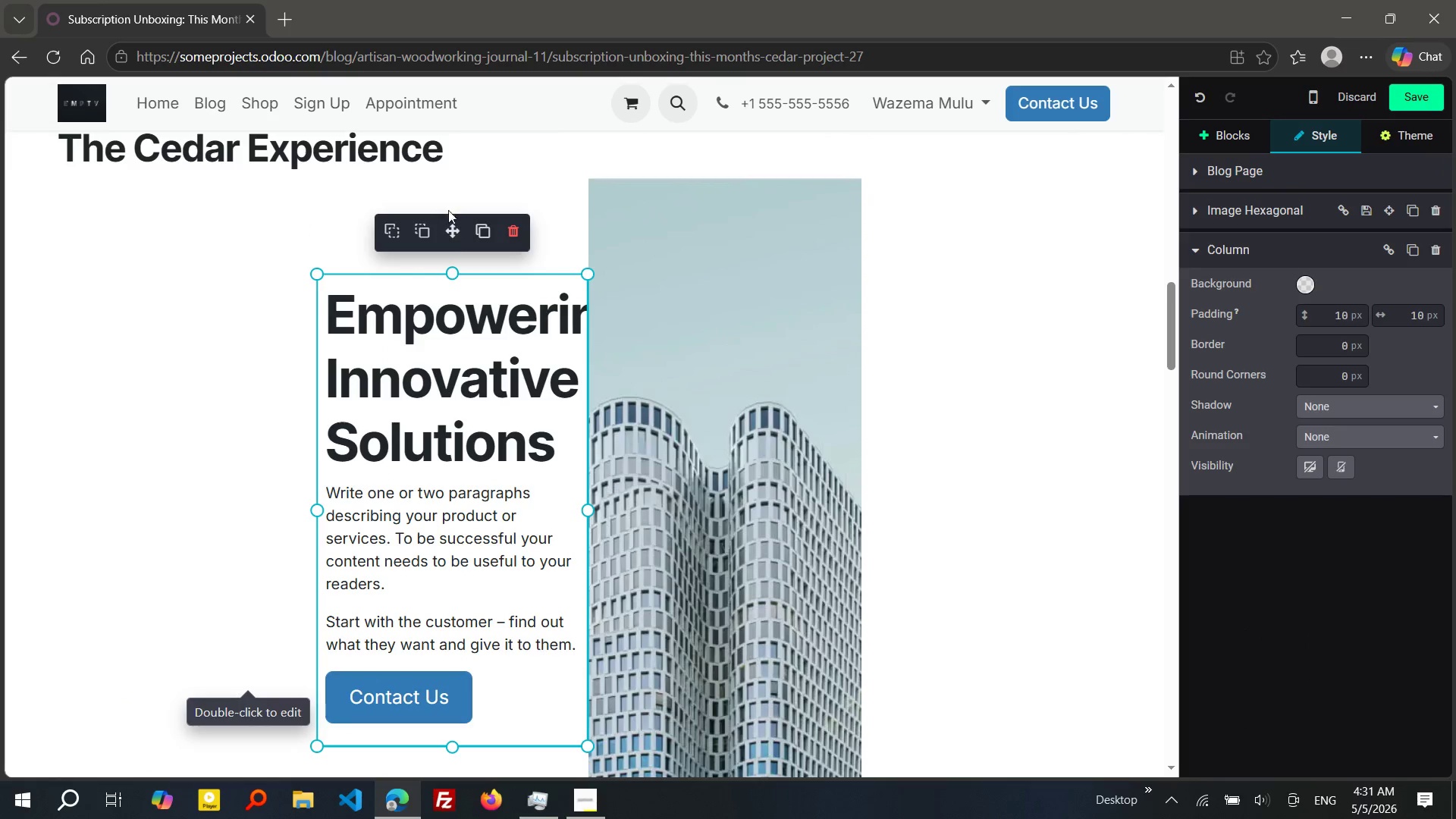 
left_click_drag(start_coordinate=[452, 222], to_coordinate=[179, 202])
 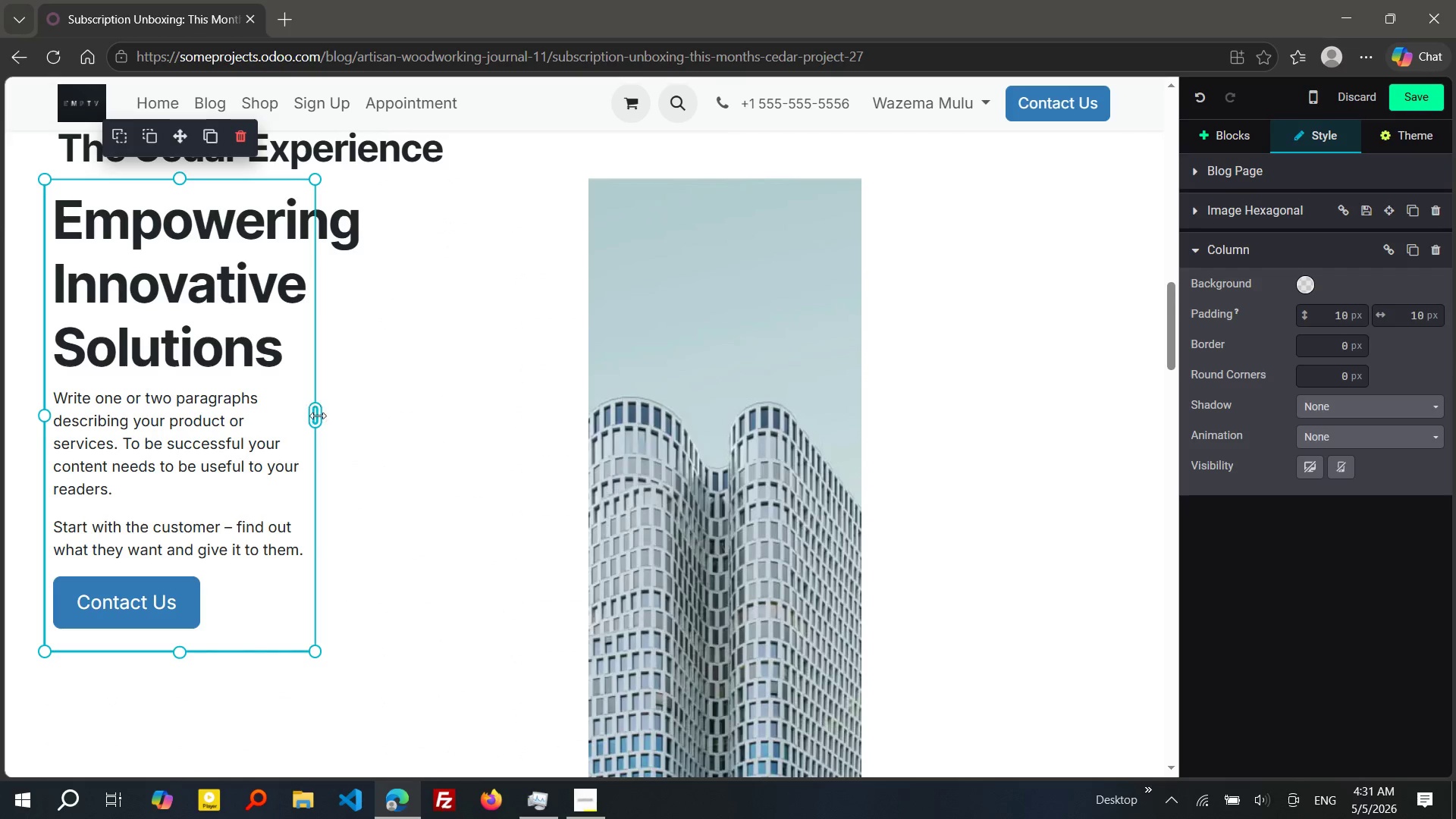 
left_click_drag(start_coordinate=[321, 422], to_coordinate=[458, 431])
 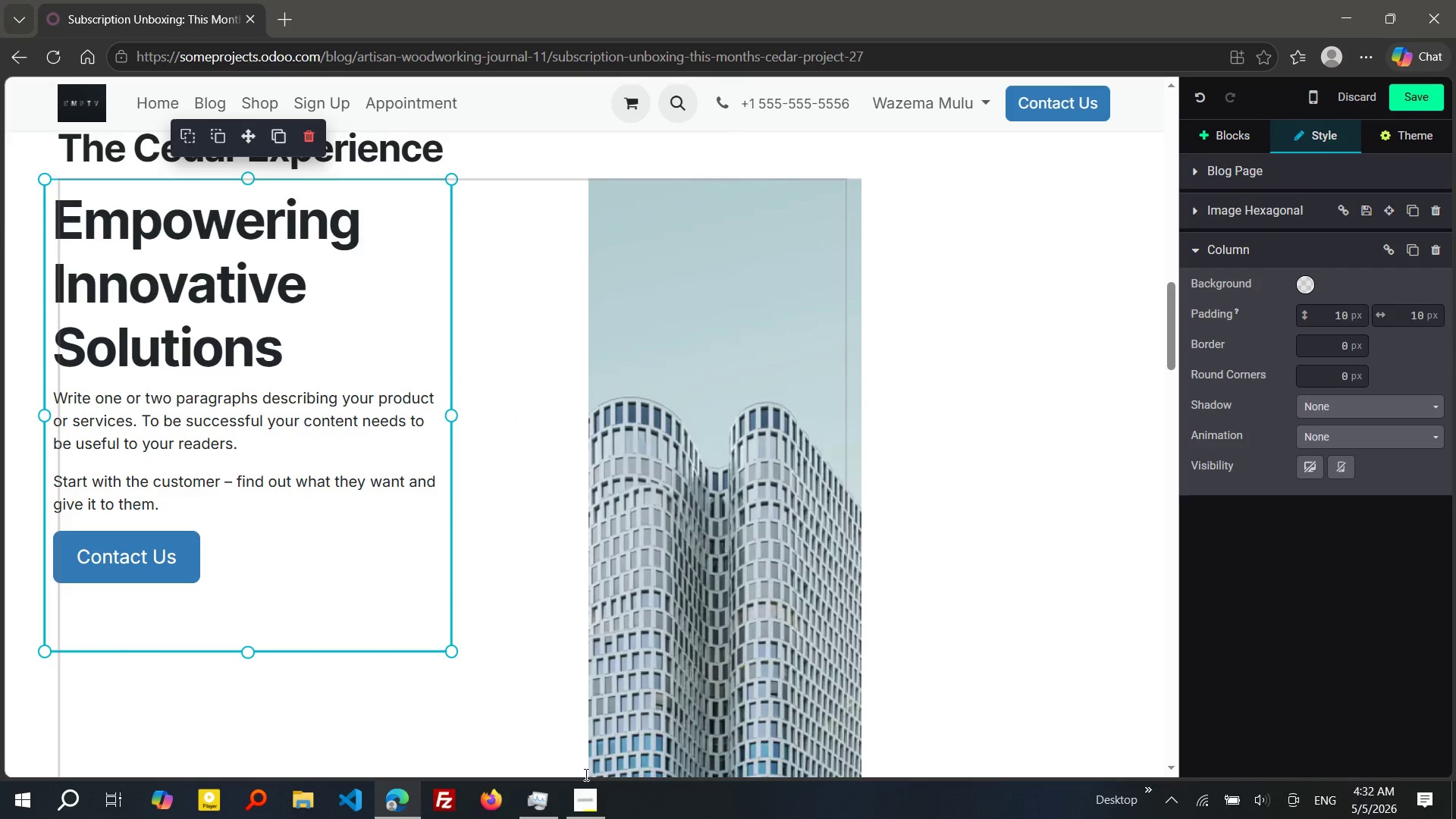 
left_click([589, 802])